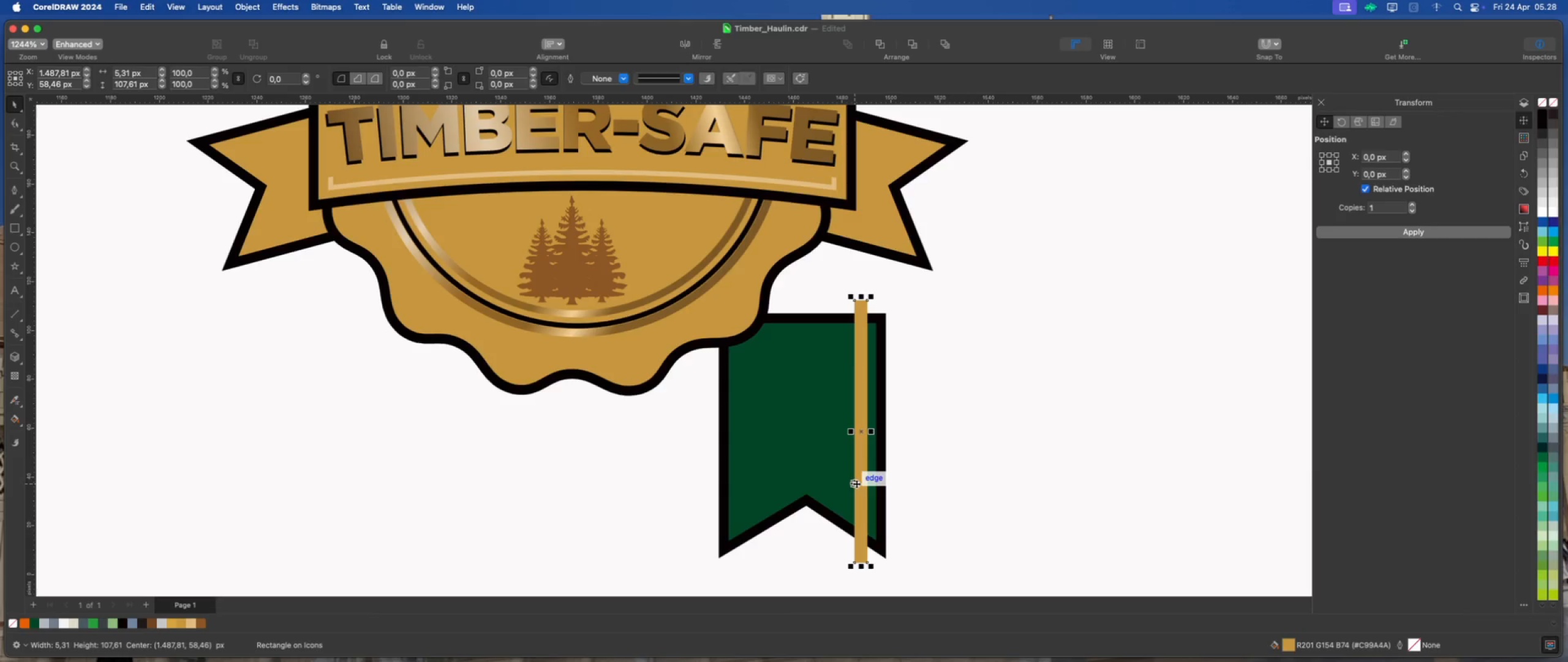 
scroll: coordinate [847, 482], scroll_direction: down, amount: 1.0
 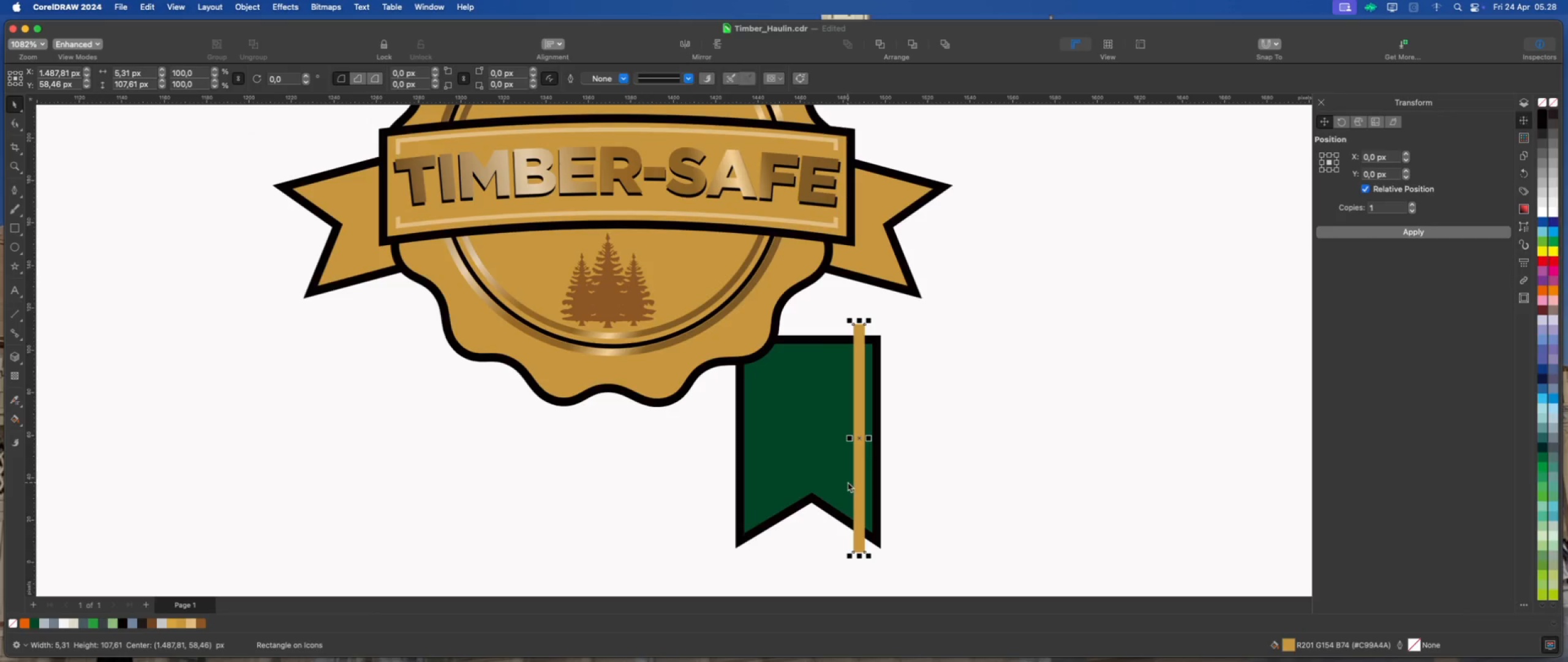 
left_click([820, 471])
 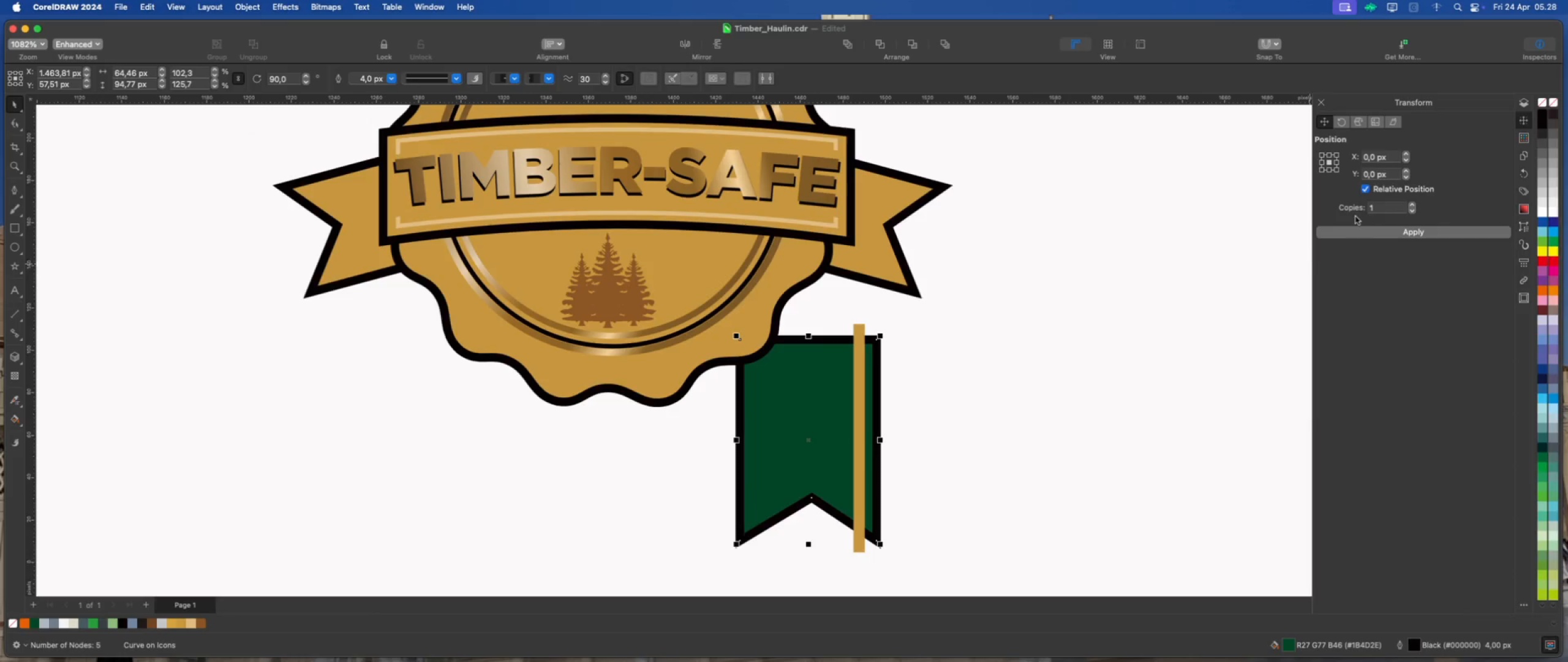 
left_click([1357, 232])
 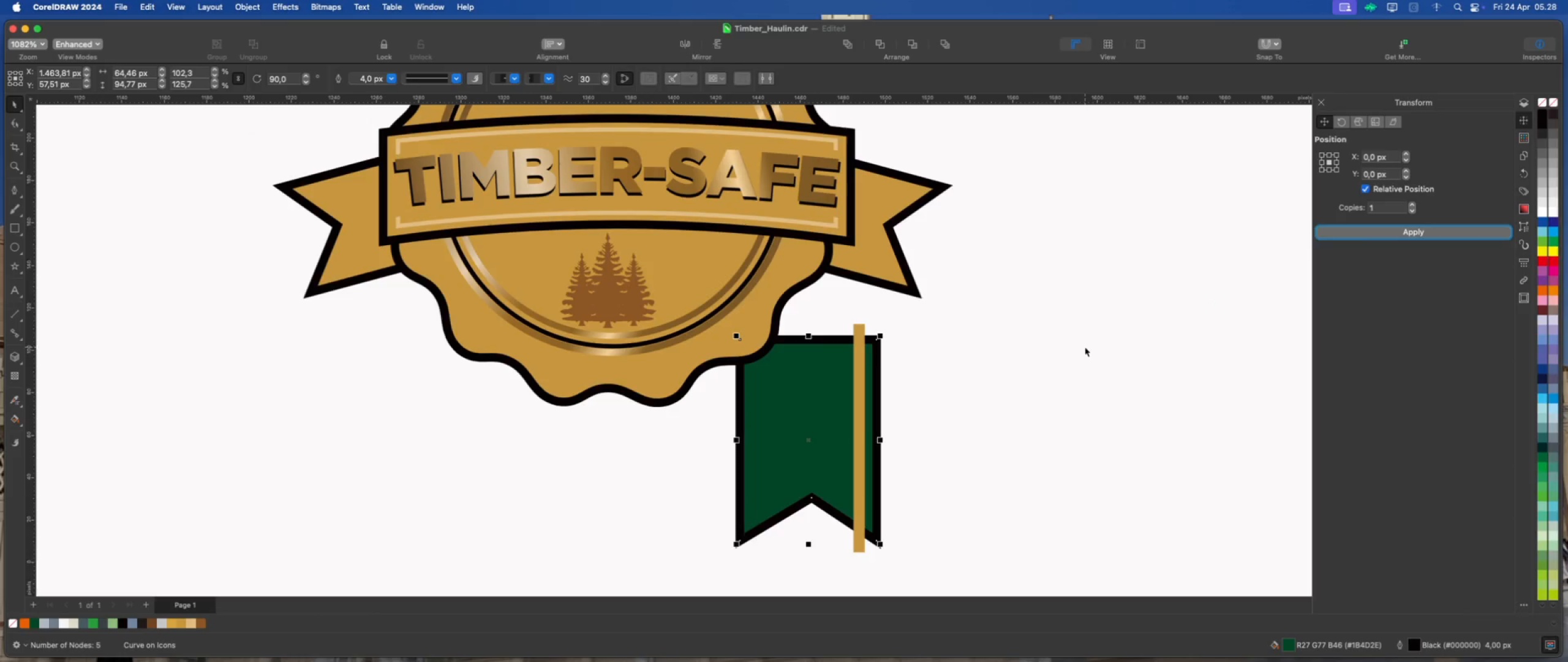 
left_click([1057, 345])
 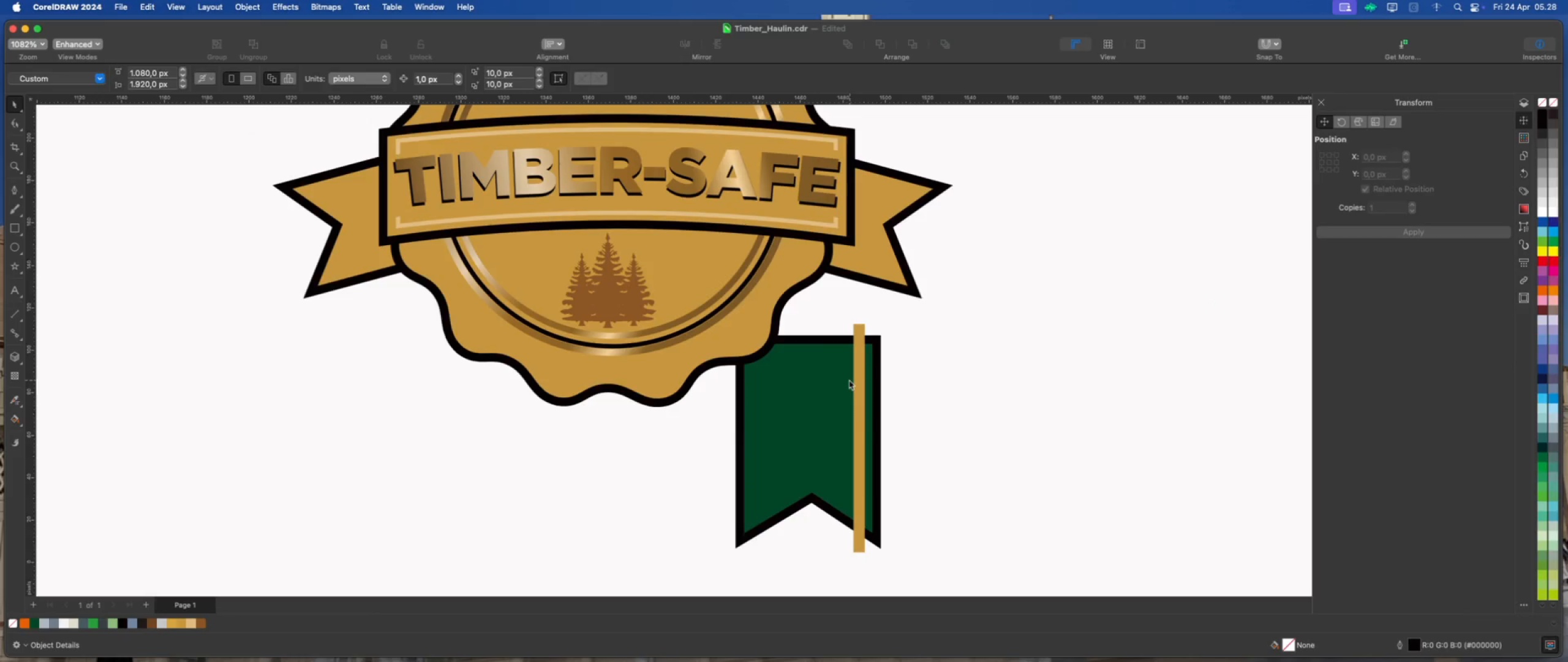 
left_click([831, 380])
 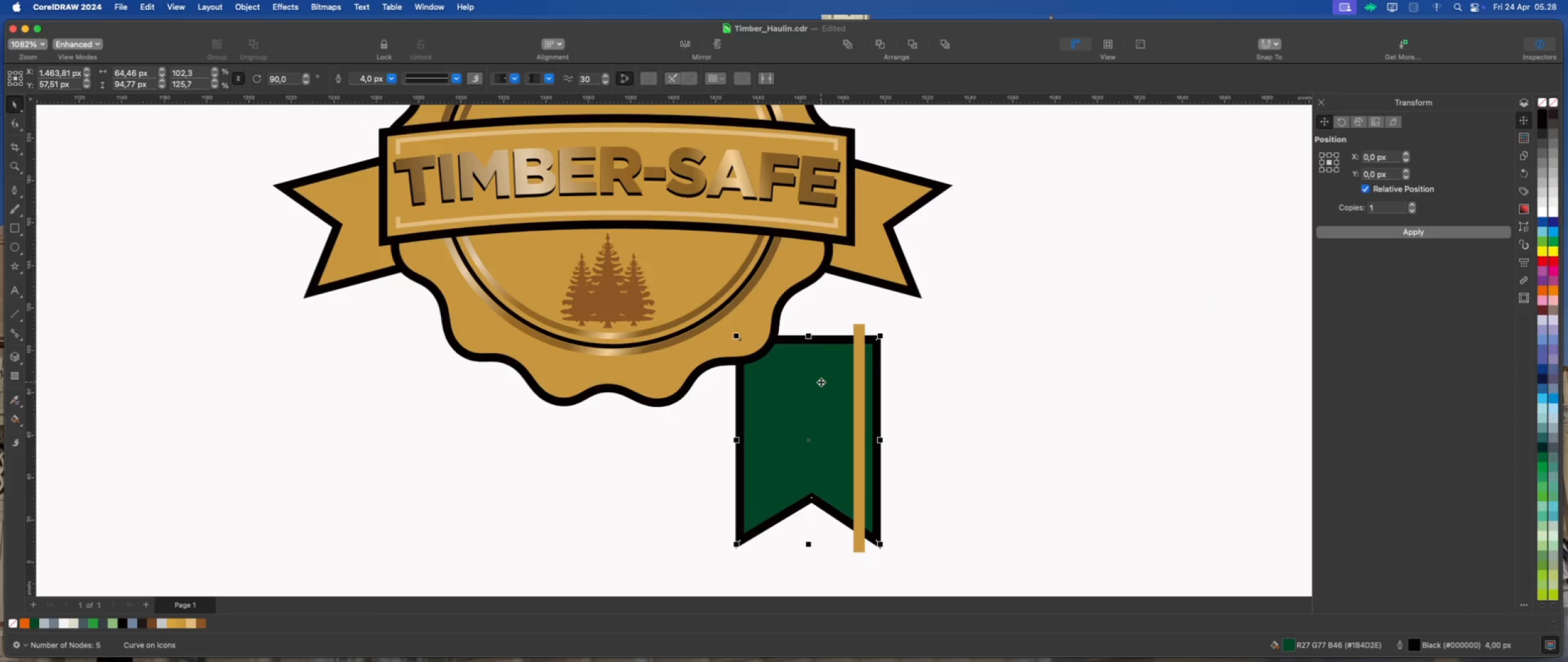 
right_click([821, 382])
 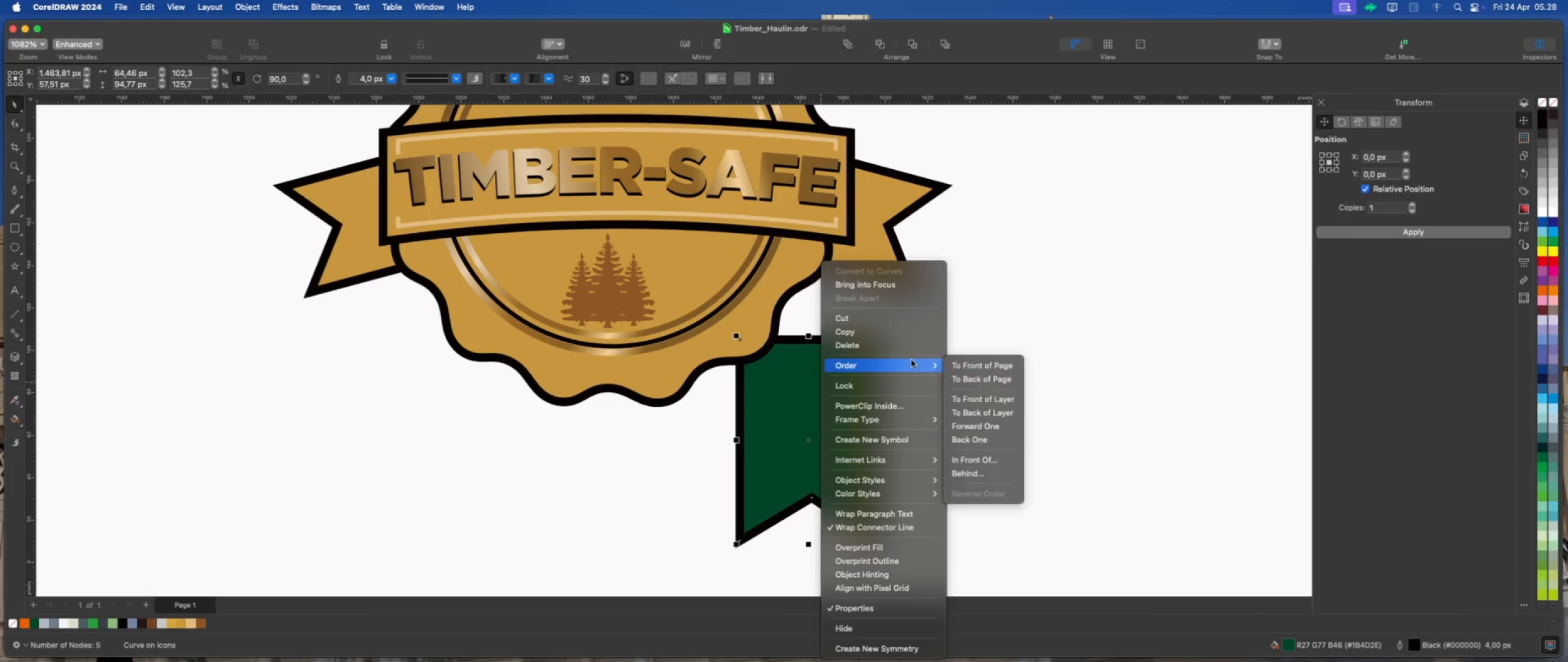 
left_click([960, 365])
 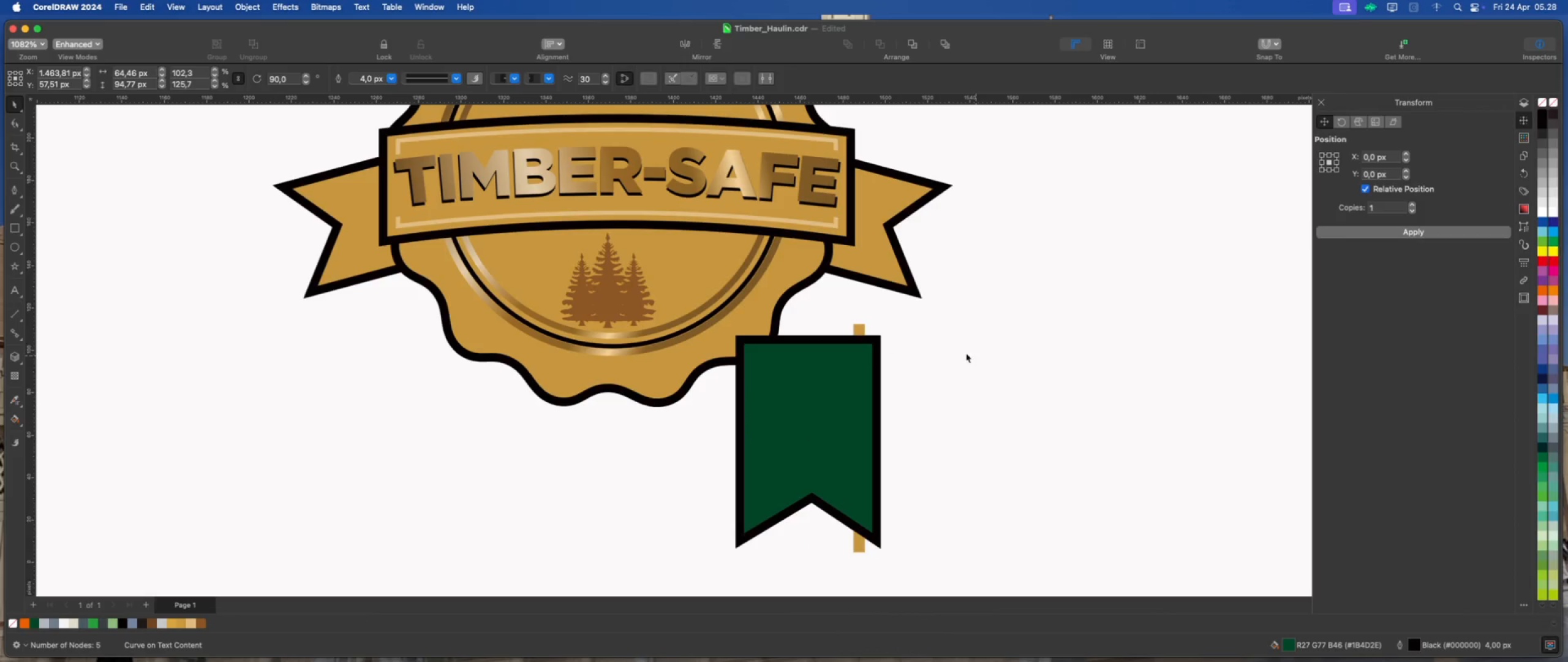 
hold_key(key=ShiftLeft, duration=0.91)
left_click([861, 324])
 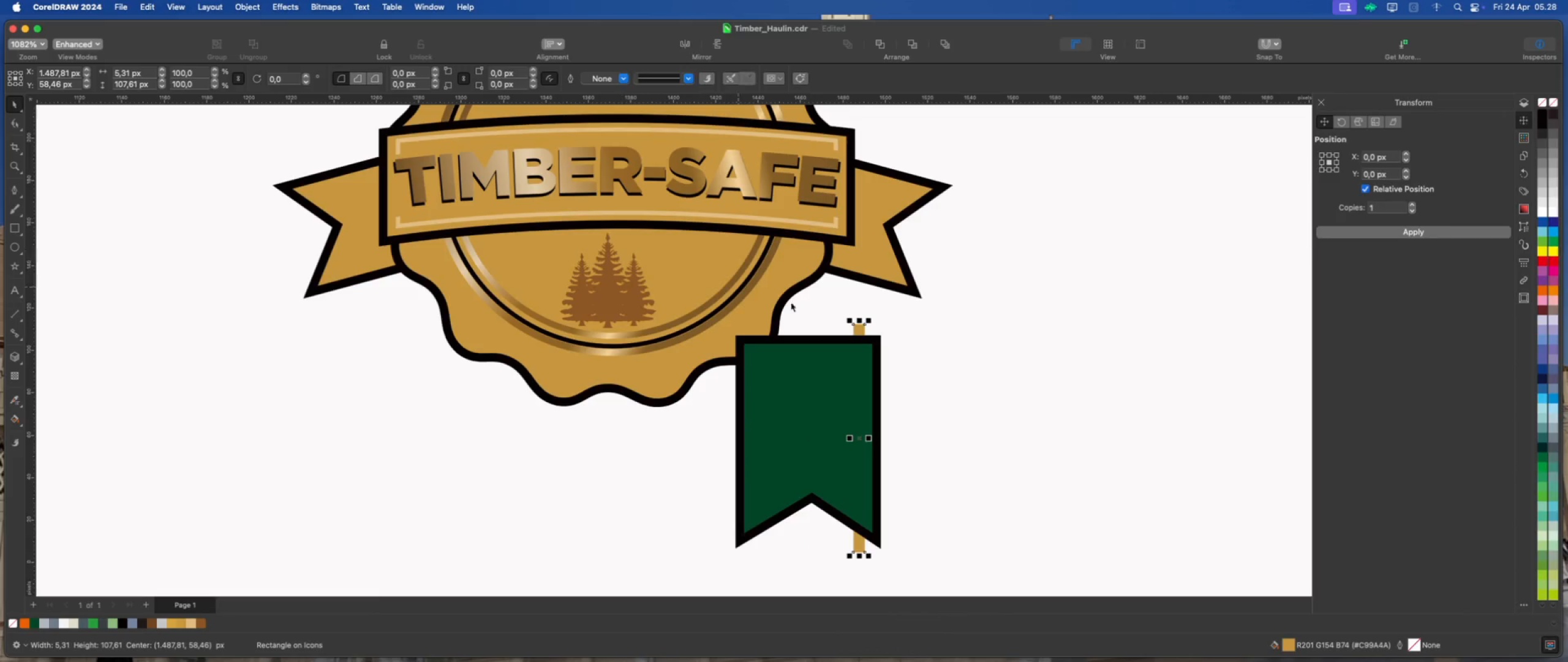 
double_click([867, 380])
 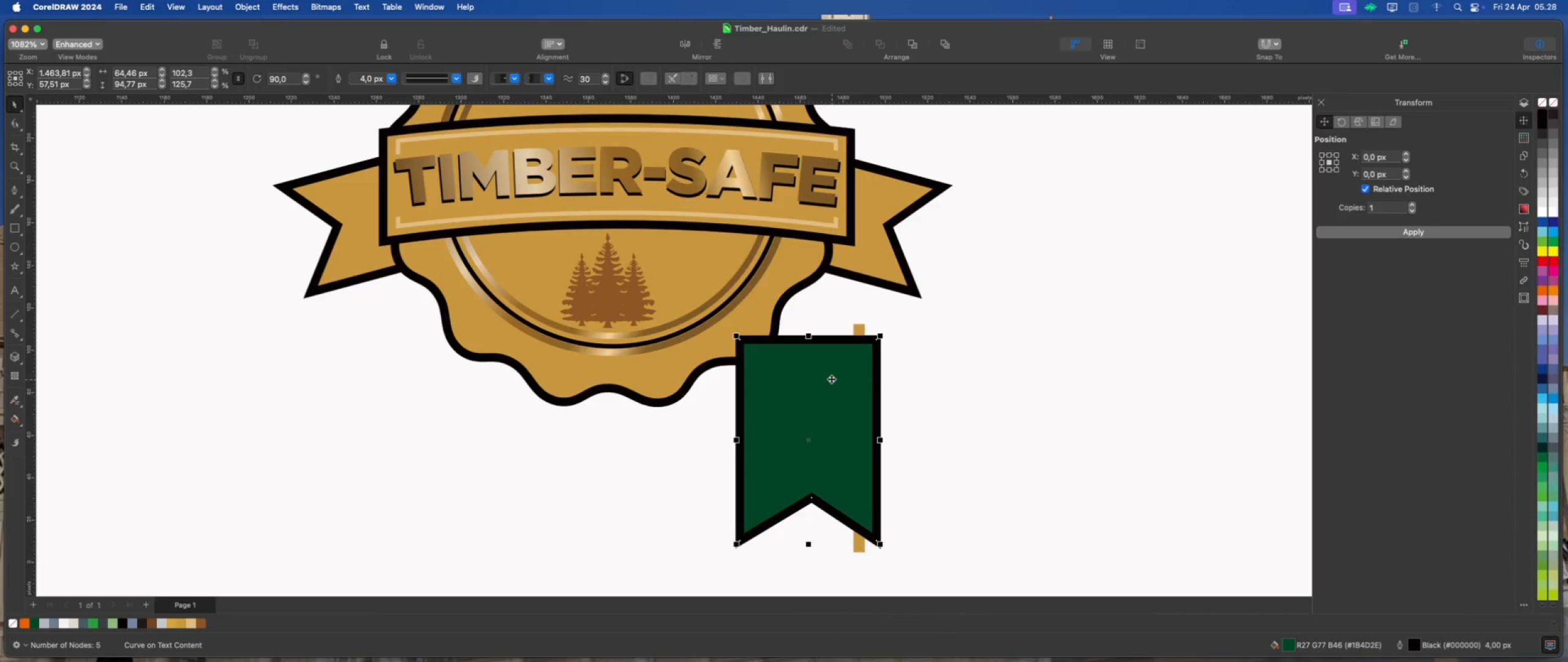 
left_click_drag(start_coordinate=[831, 379], to_coordinate=[1065, 382])
 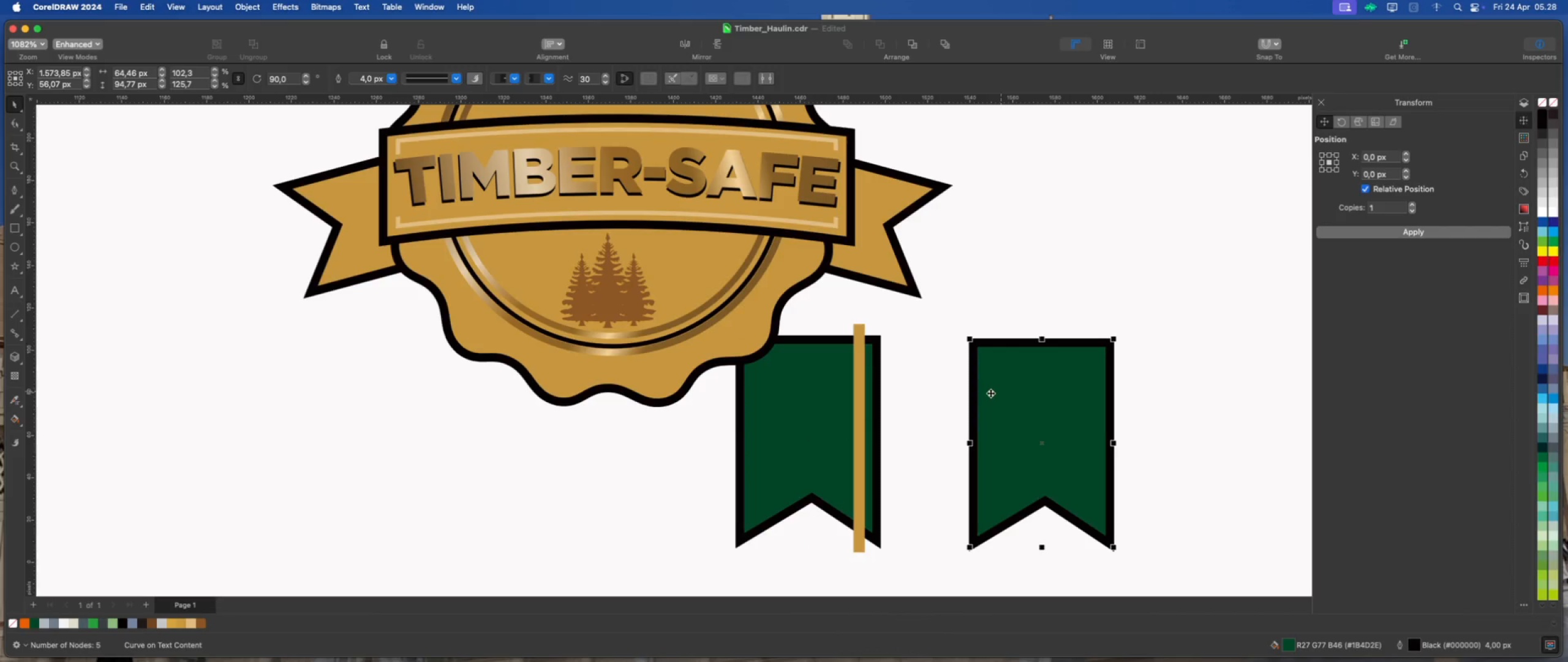 
key(Meta+Z)
 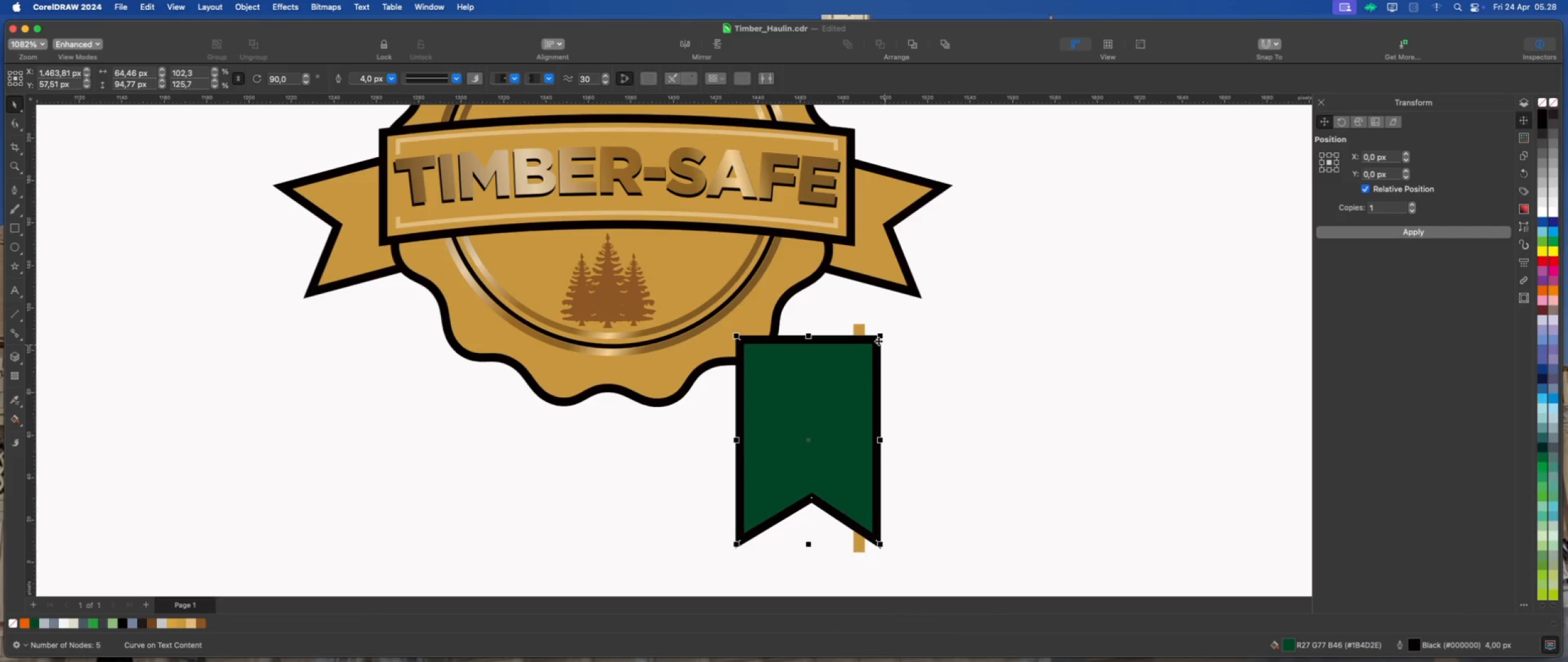 
scroll: coordinate [849, 329], scroll_direction: up, amount: 2.0
 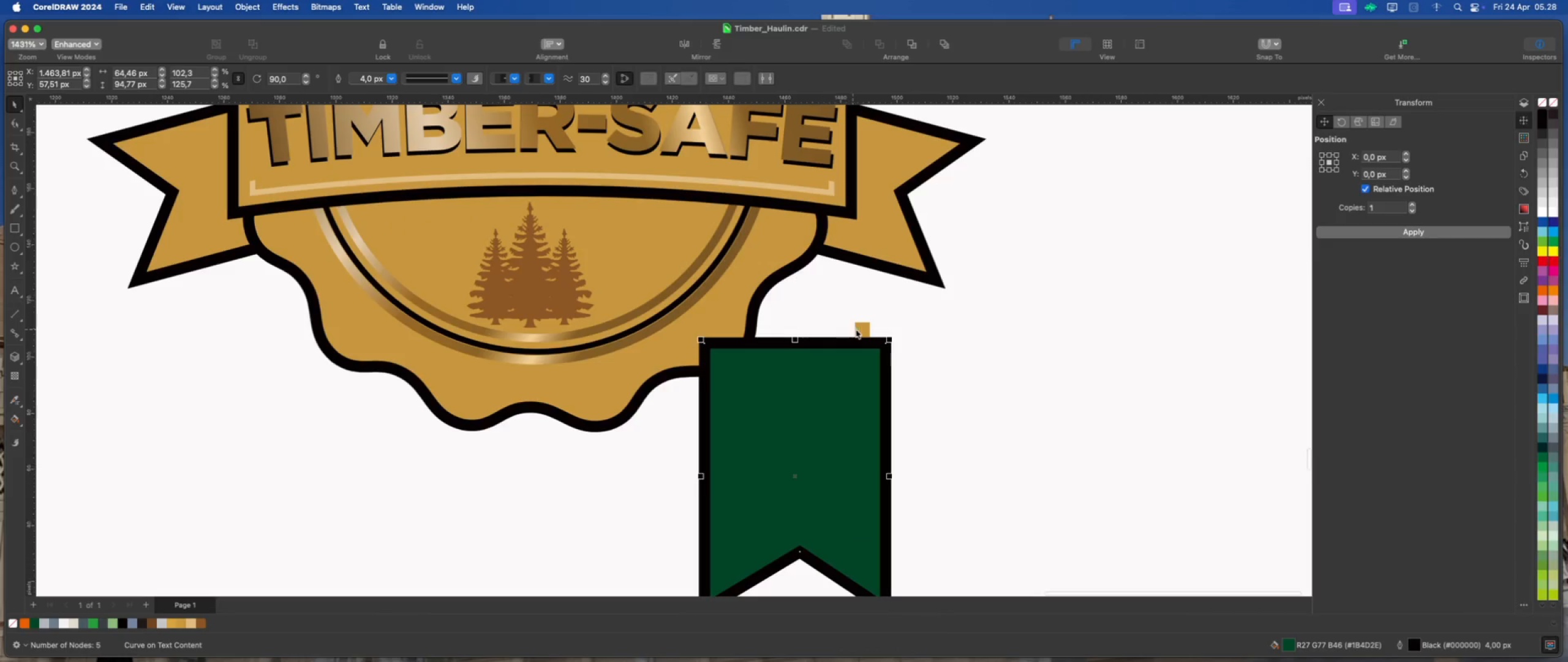 
hold_key(key=ShiftLeft, duration=0.74)
left_click([862, 327])
 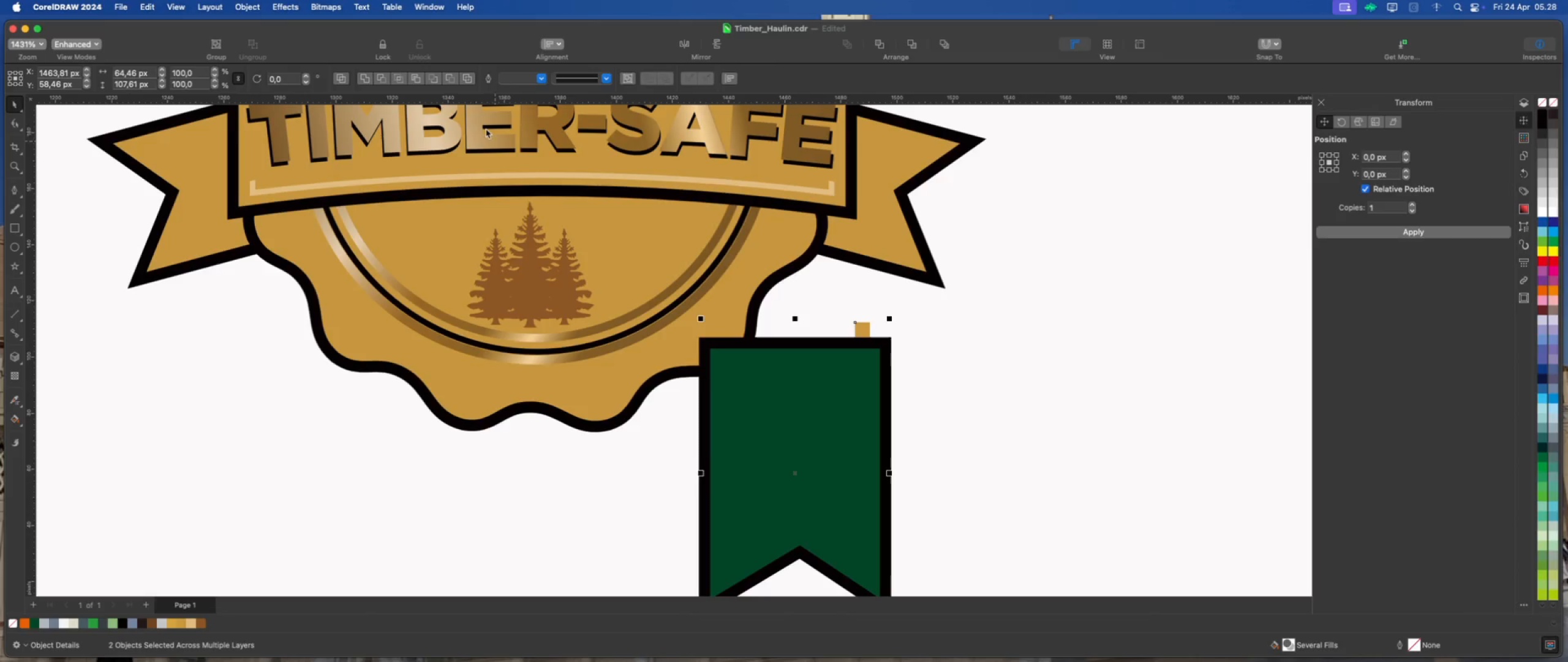 
left_click([448, 78])
 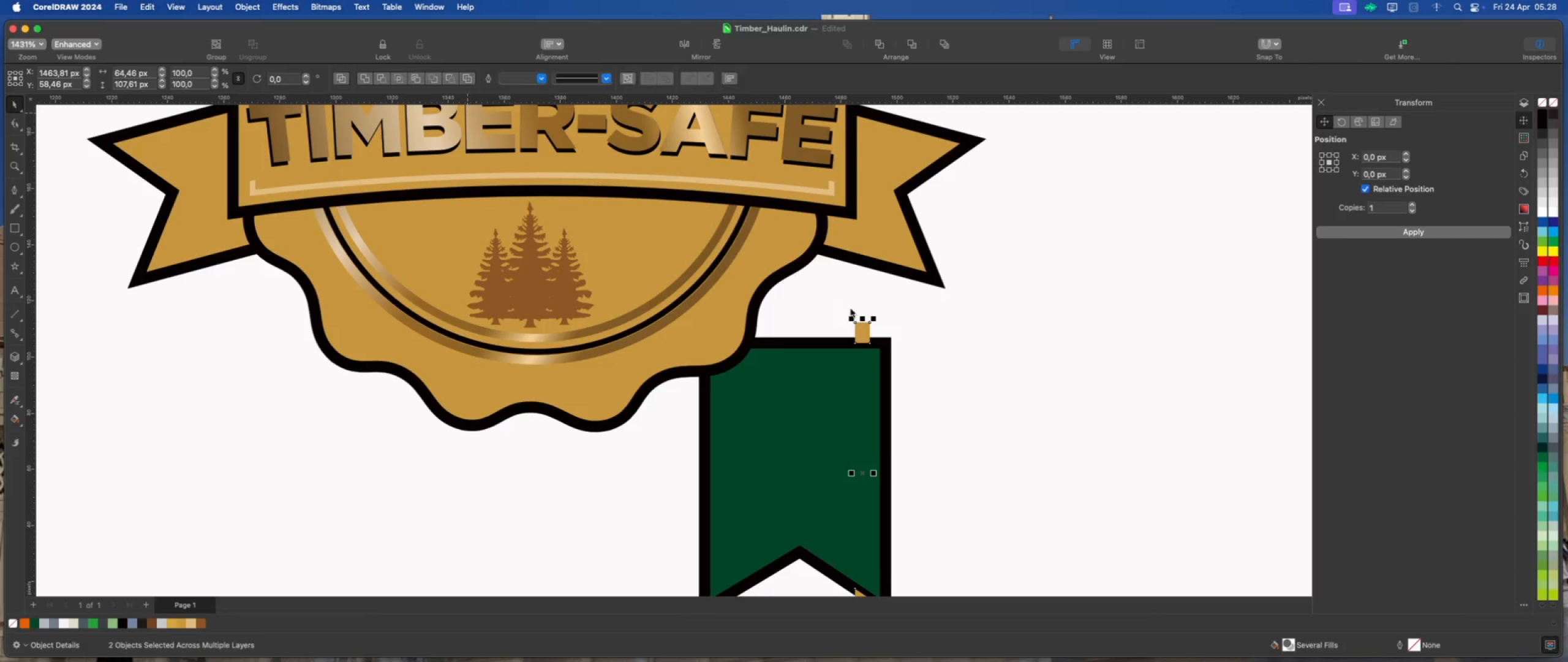 
left_click([963, 324])
 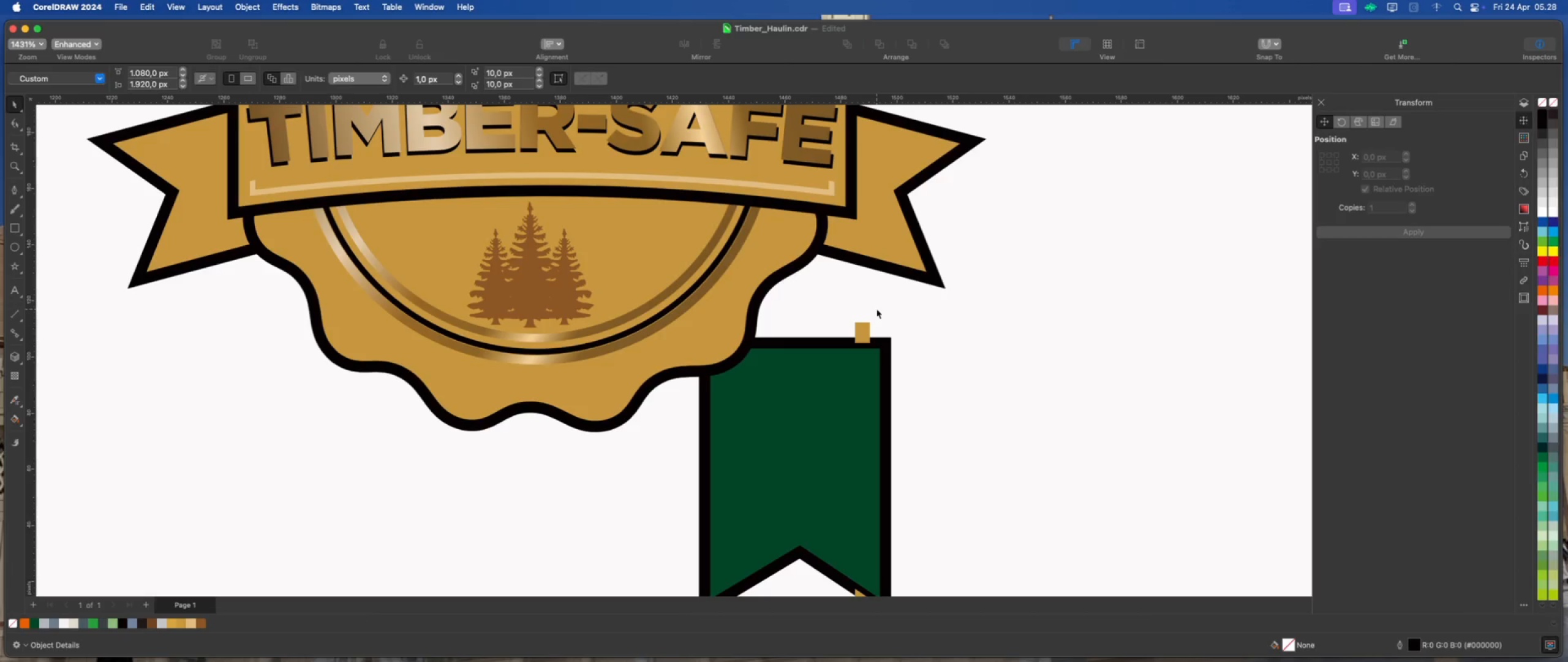 
key(Meta+Z)
 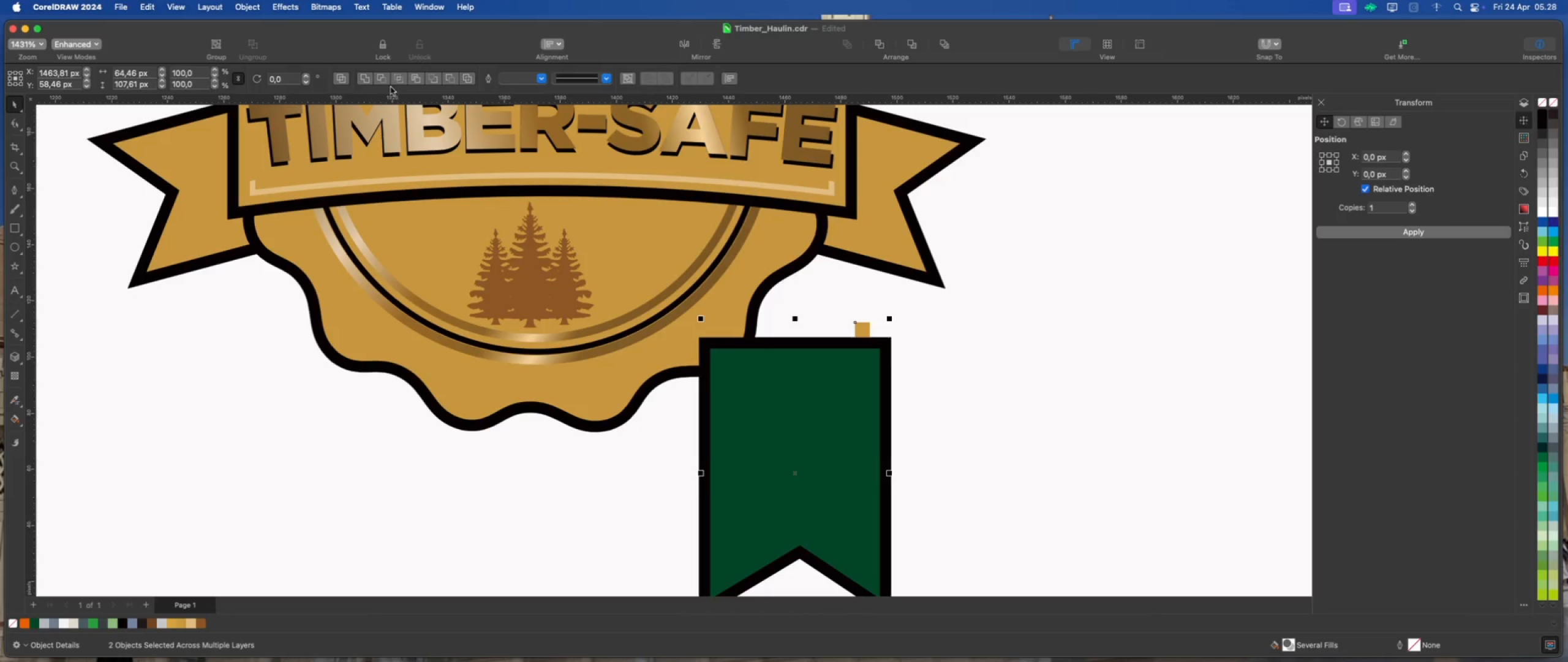 
left_click([398, 80])
 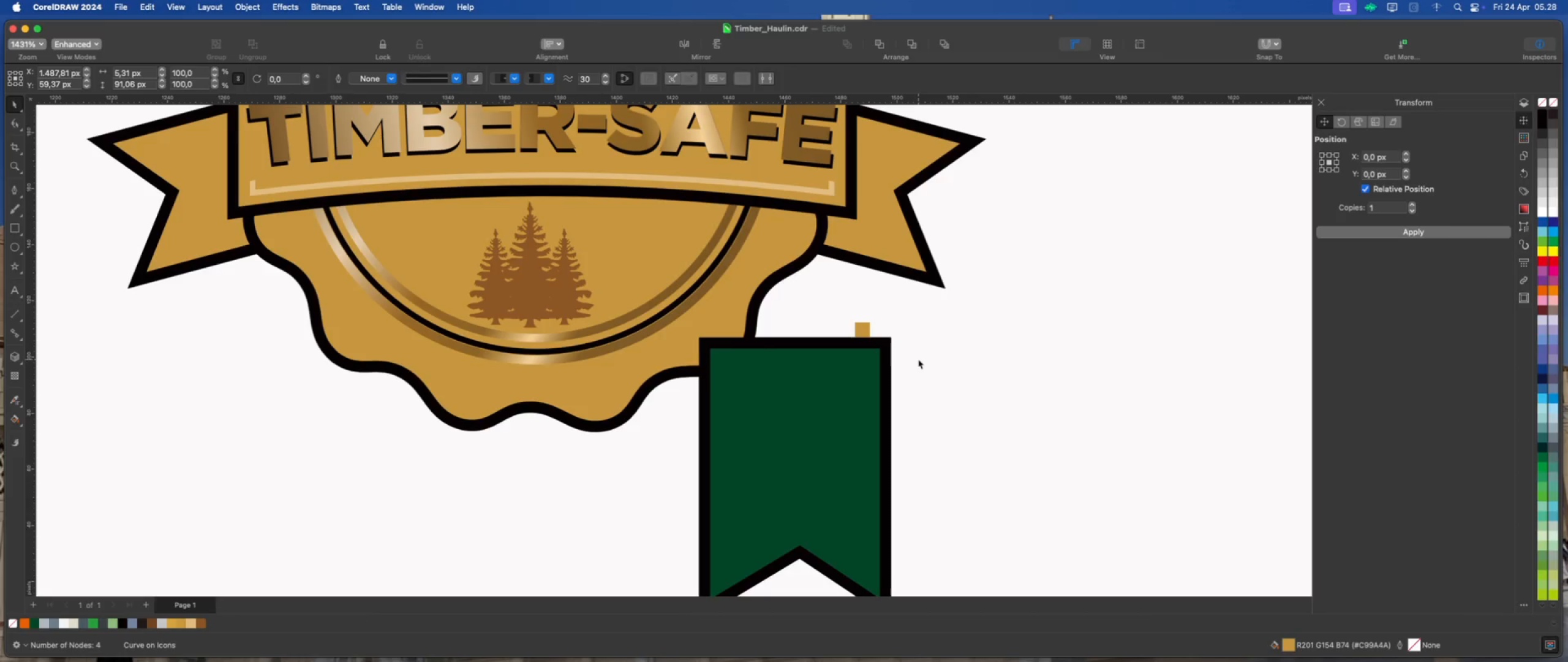 
double_click([774, 384])
 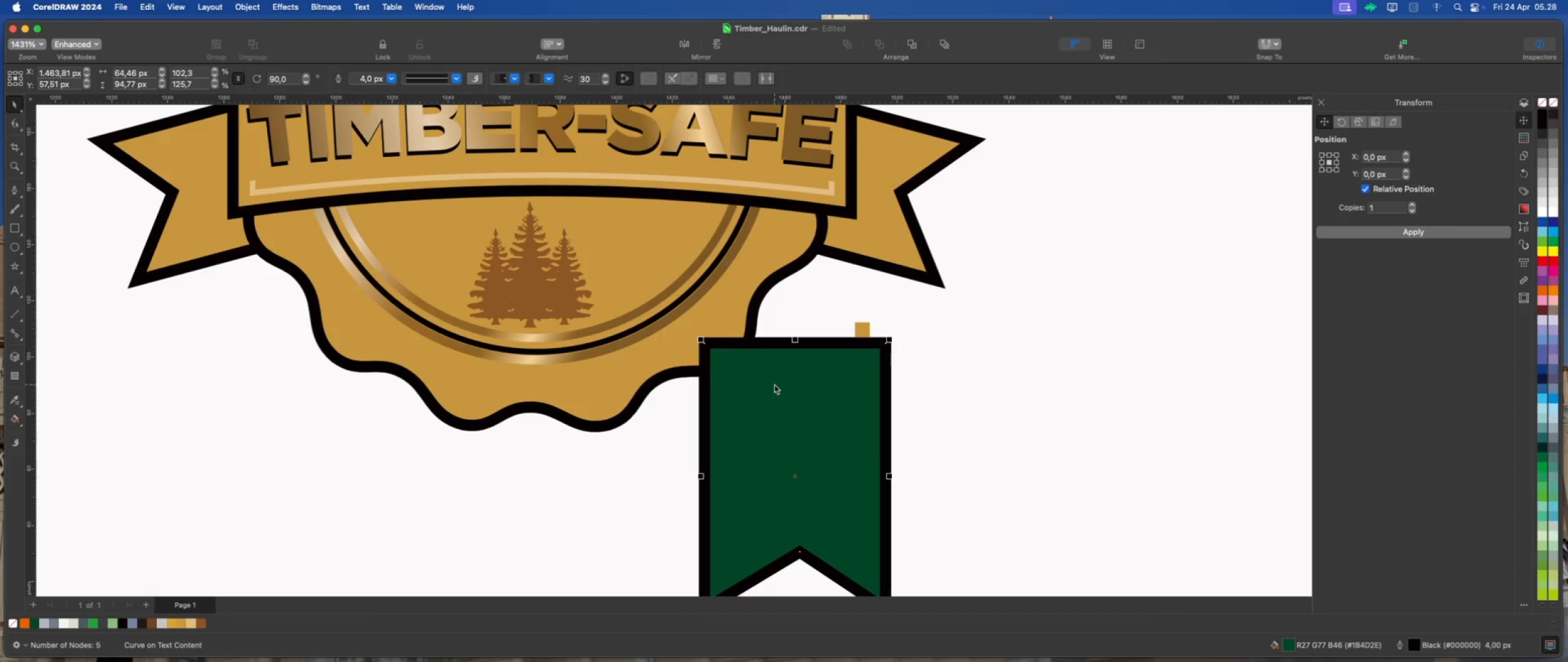 
key(Delete)
 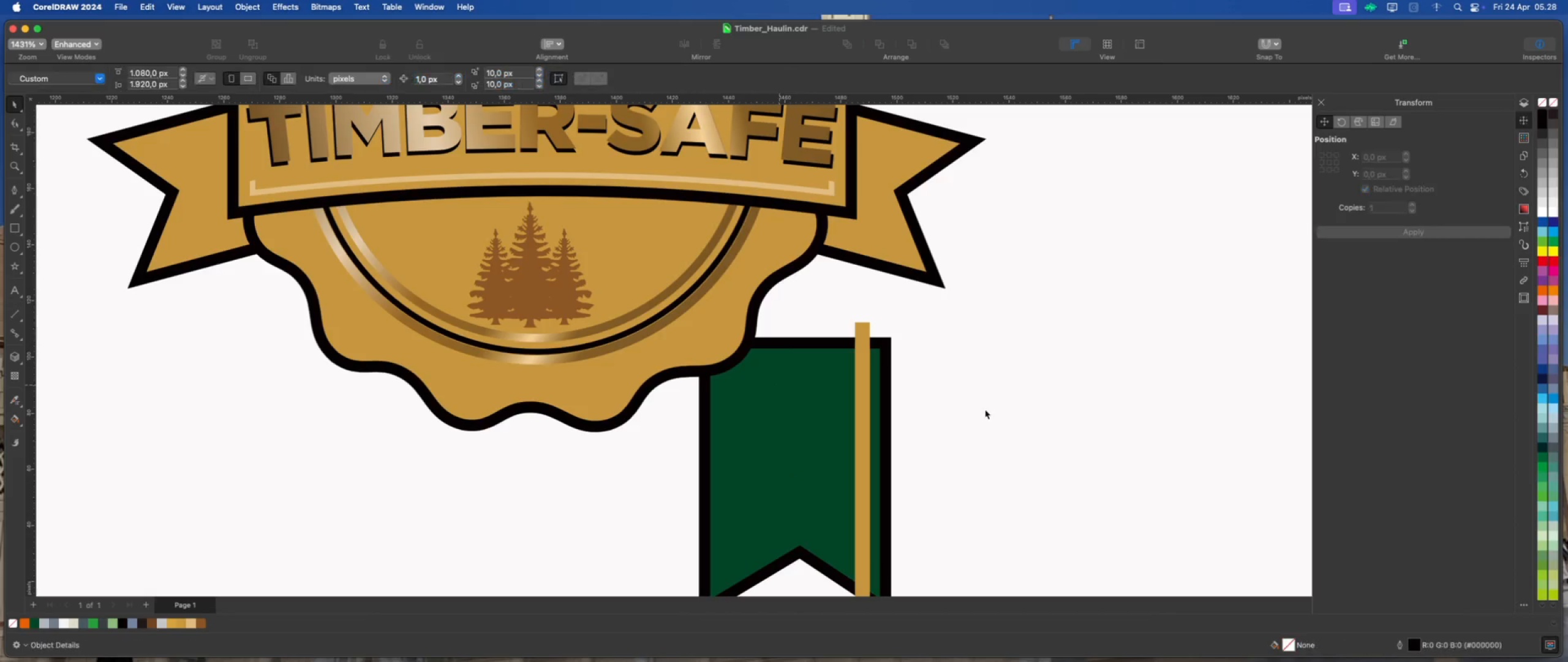 
left_click([988, 409])
 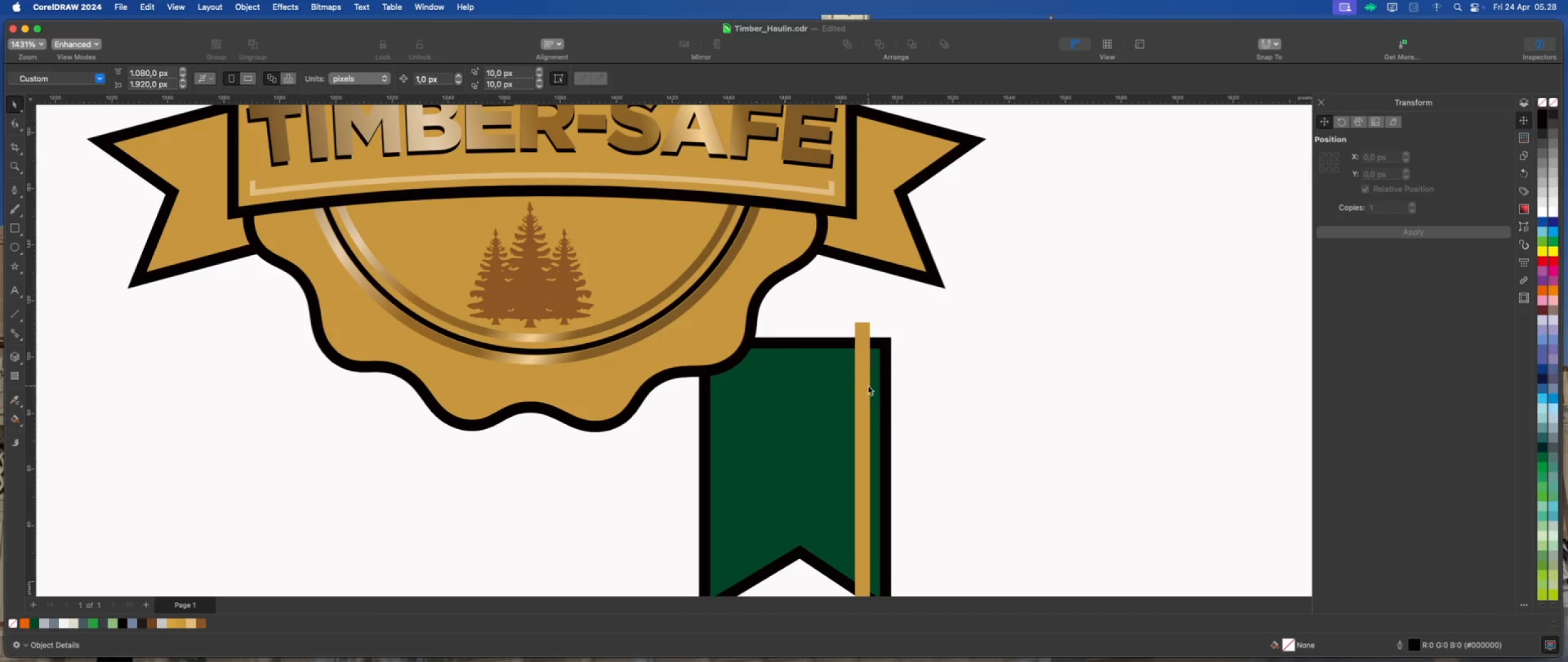 
left_click([868, 386])
 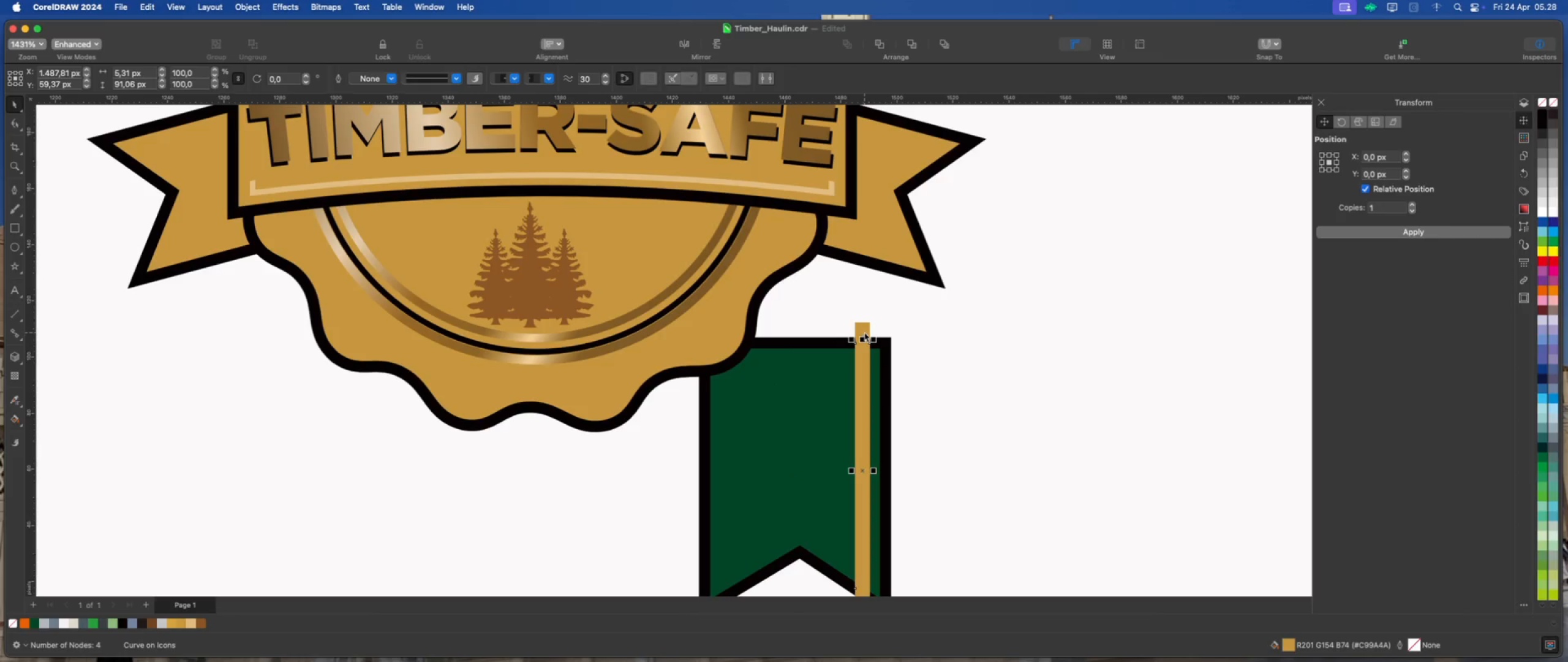 
left_click([864, 330])
 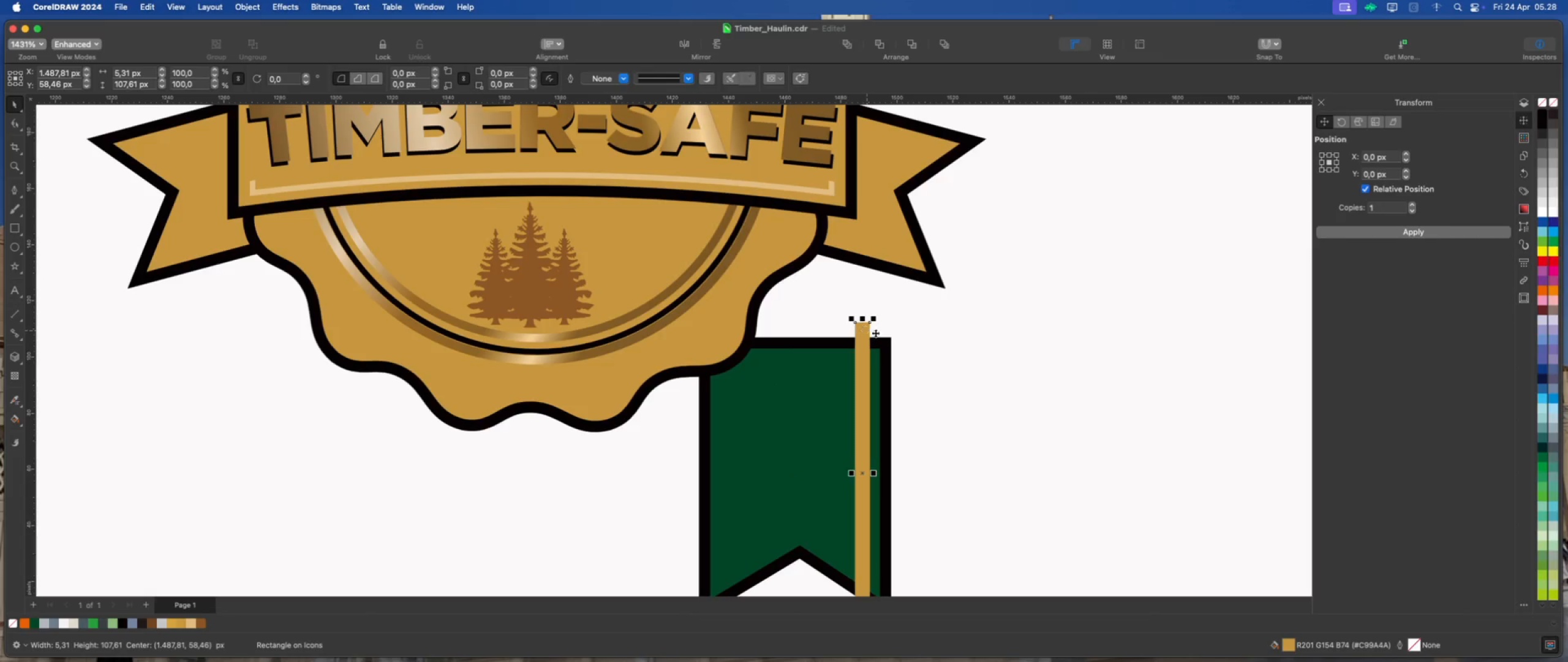 
key(Delete)
 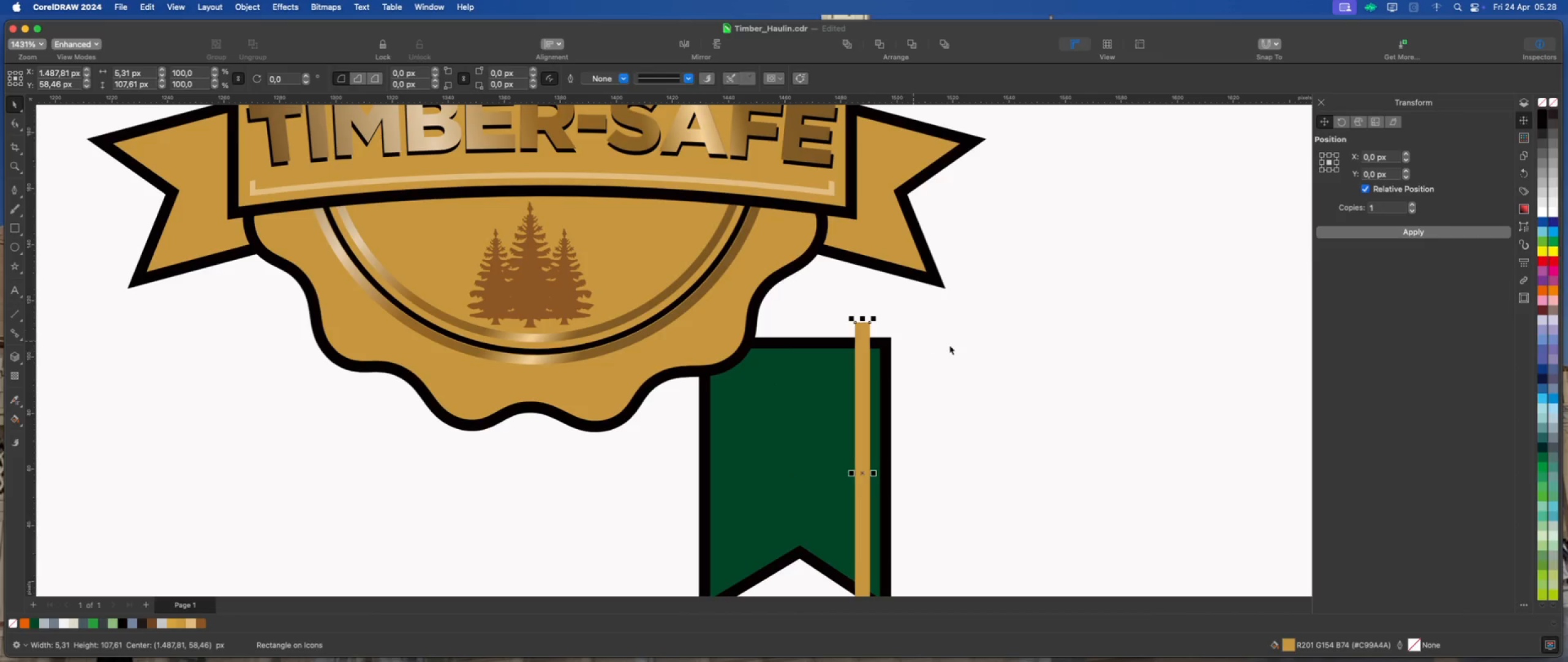 
left_click([951, 345])
 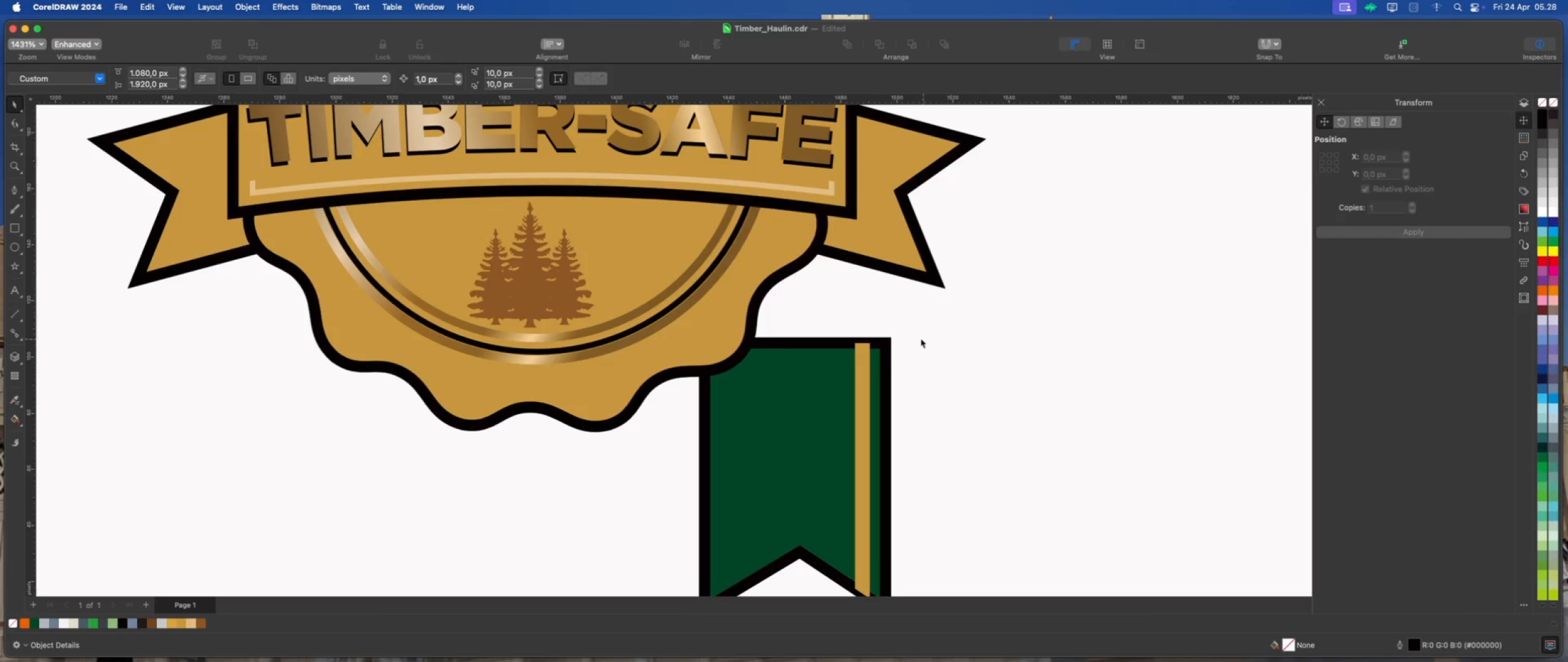 
scroll: coordinate [866, 435], scroll_direction: down, amount: 1.0
 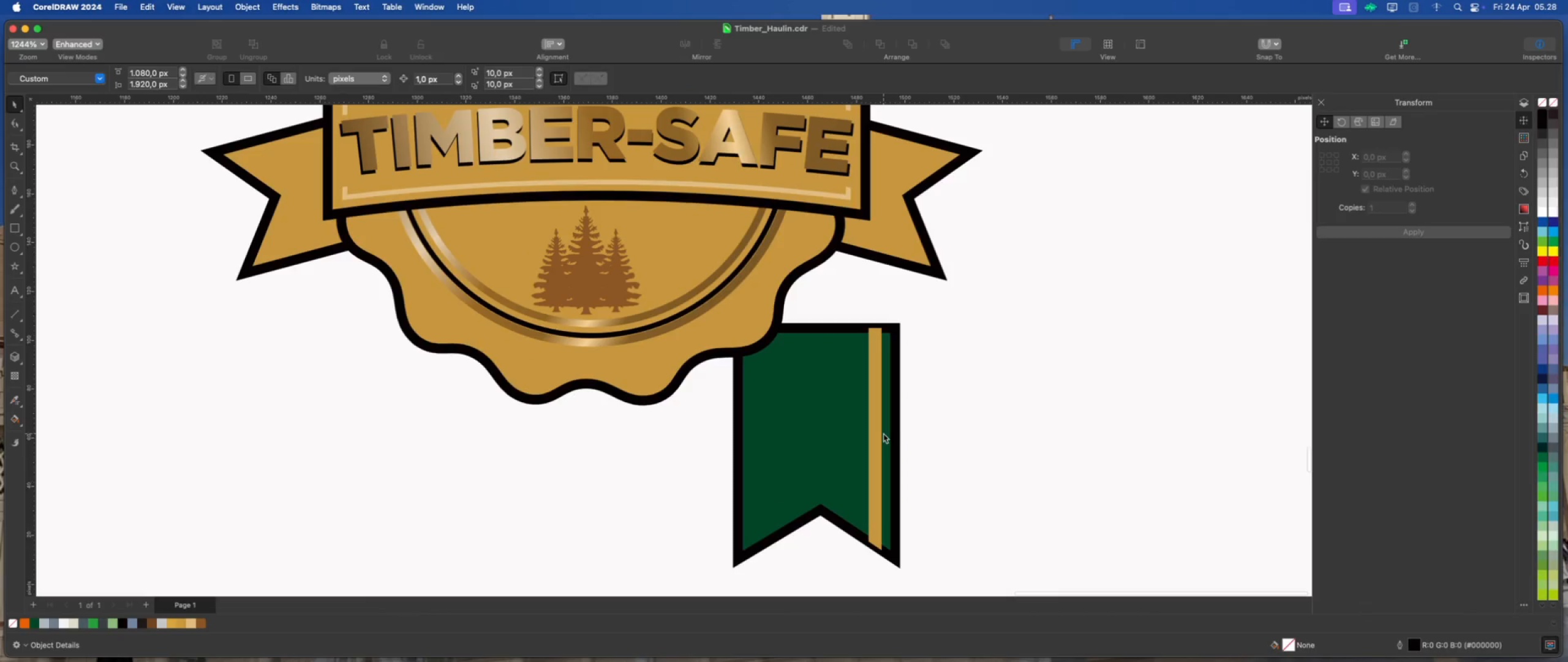 
left_click([883, 432])
 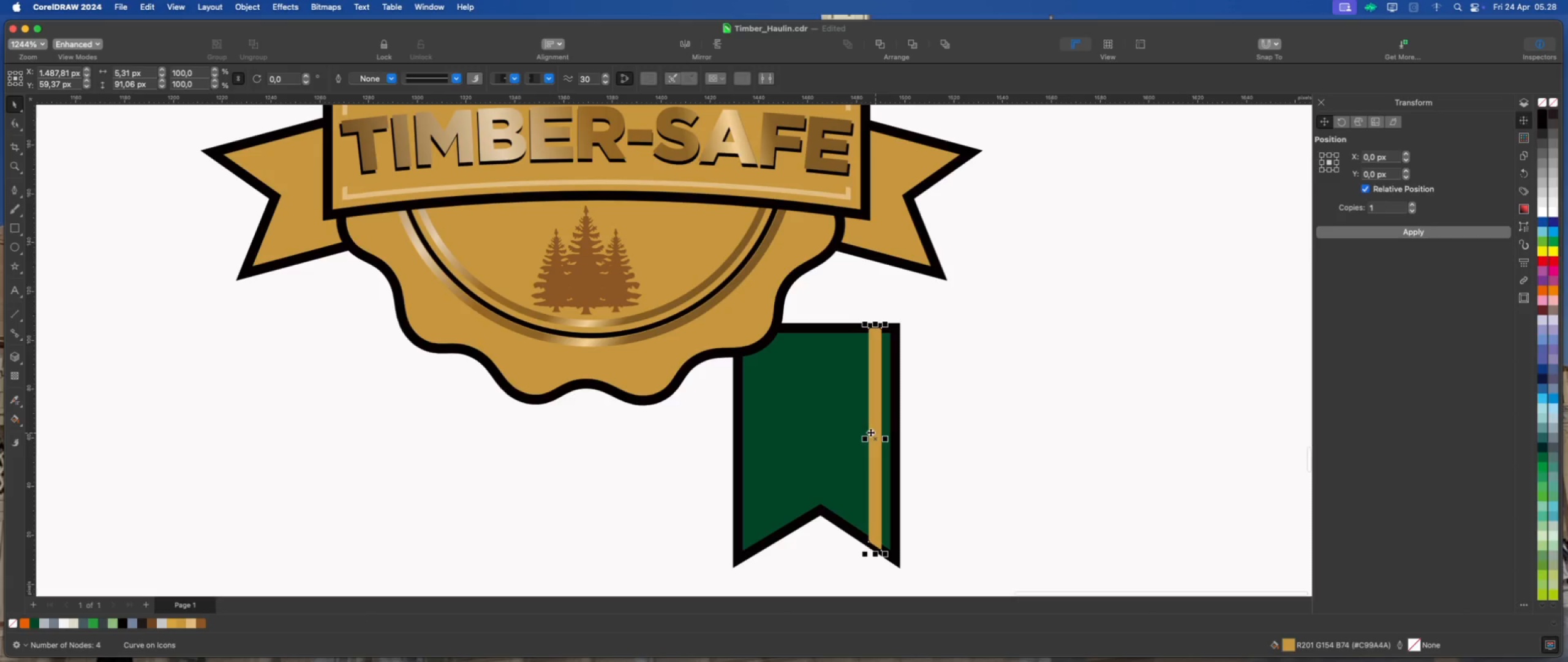 
scroll: coordinate [853, 428], scroll_direction: up, amount: 1.0
 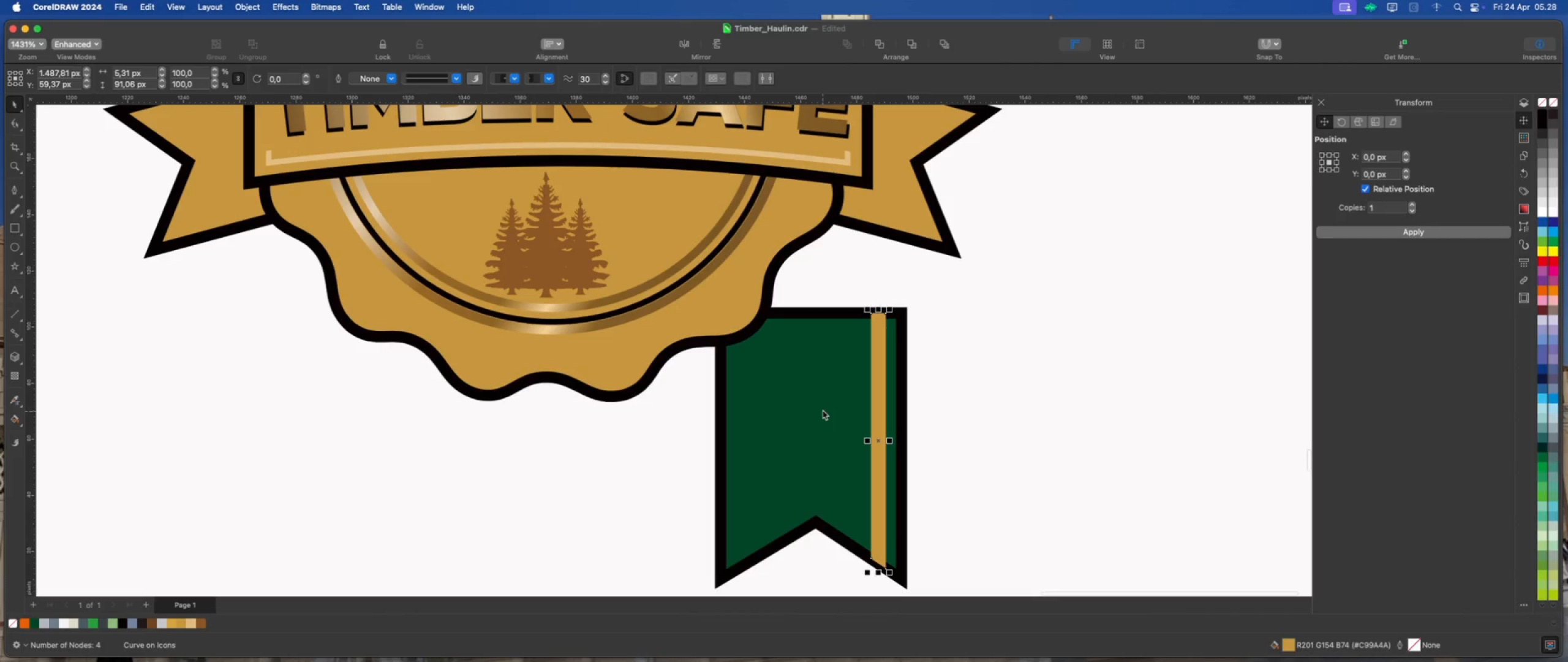 
left_click([820, 406])
 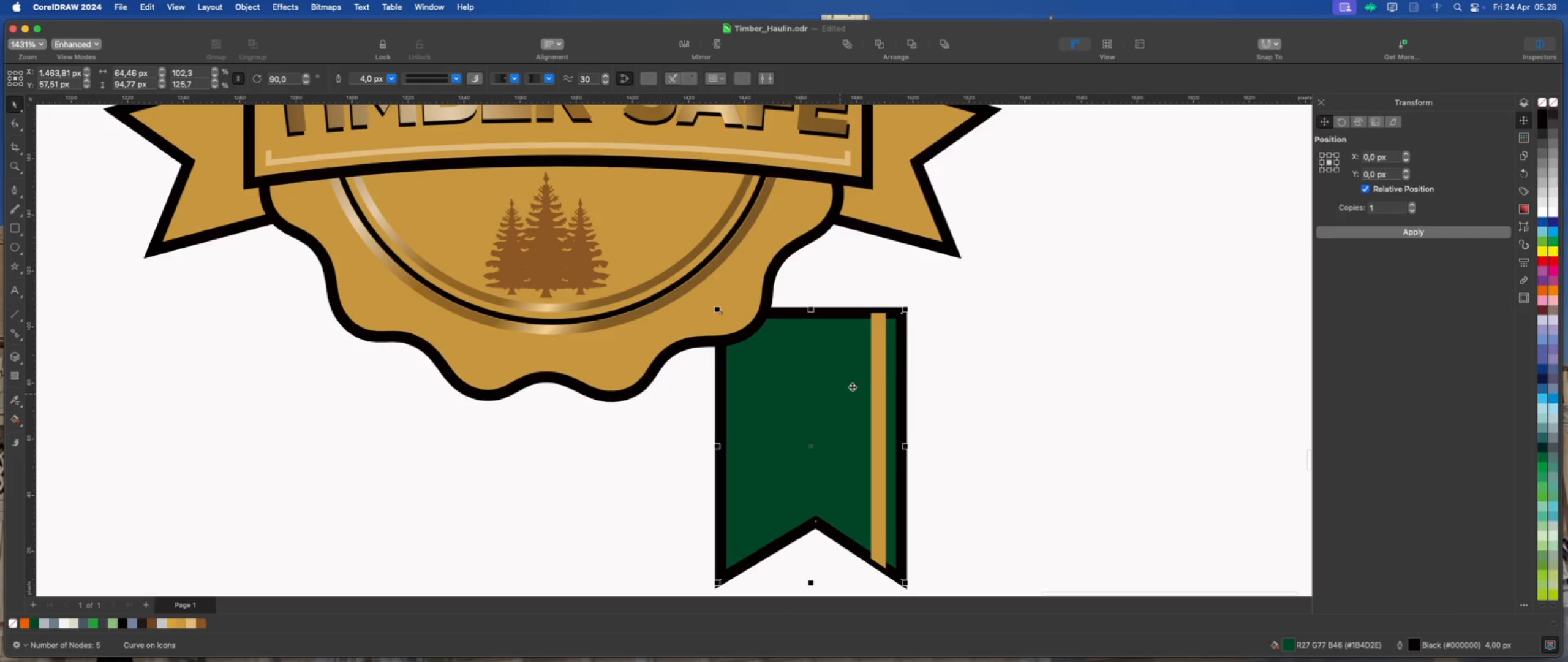 
scroll: coordinate [892, 374], scroll_direction: down, amount: 2.0
 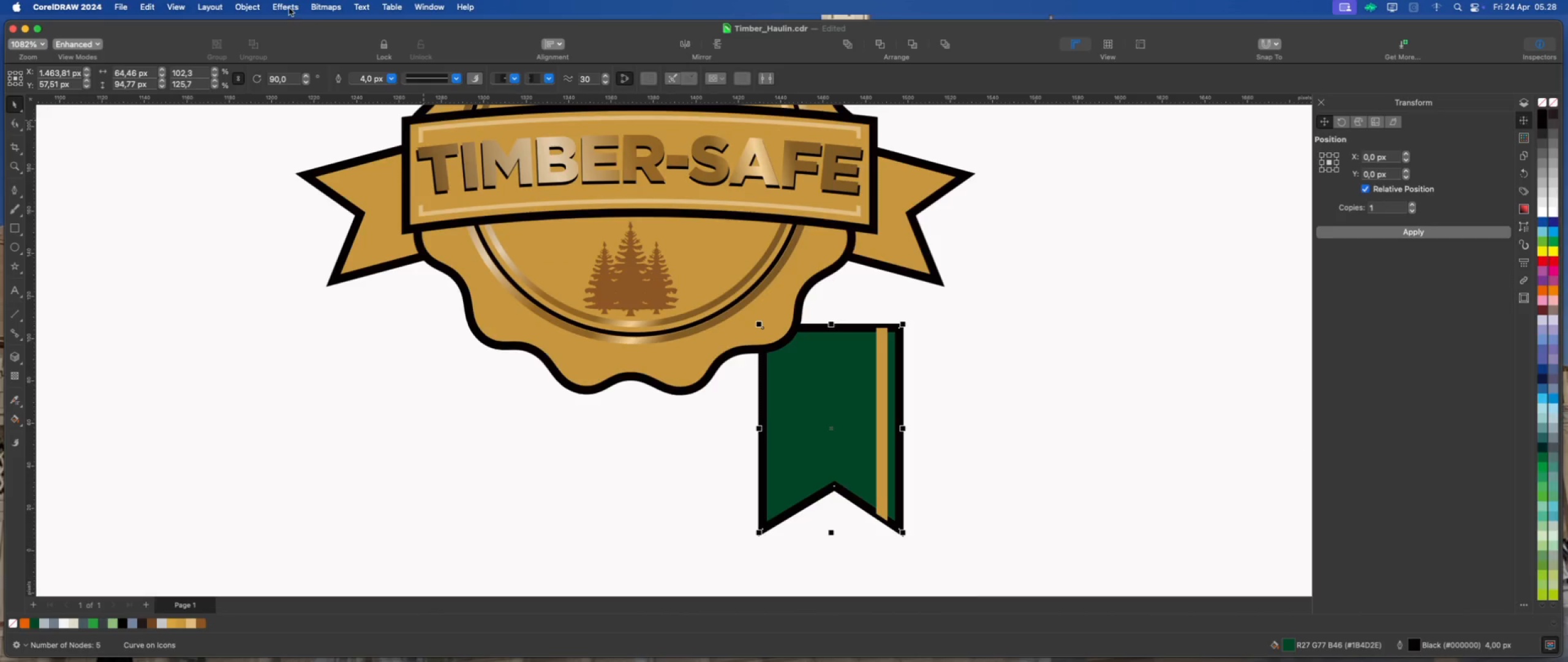 
left_click([254, 9])
 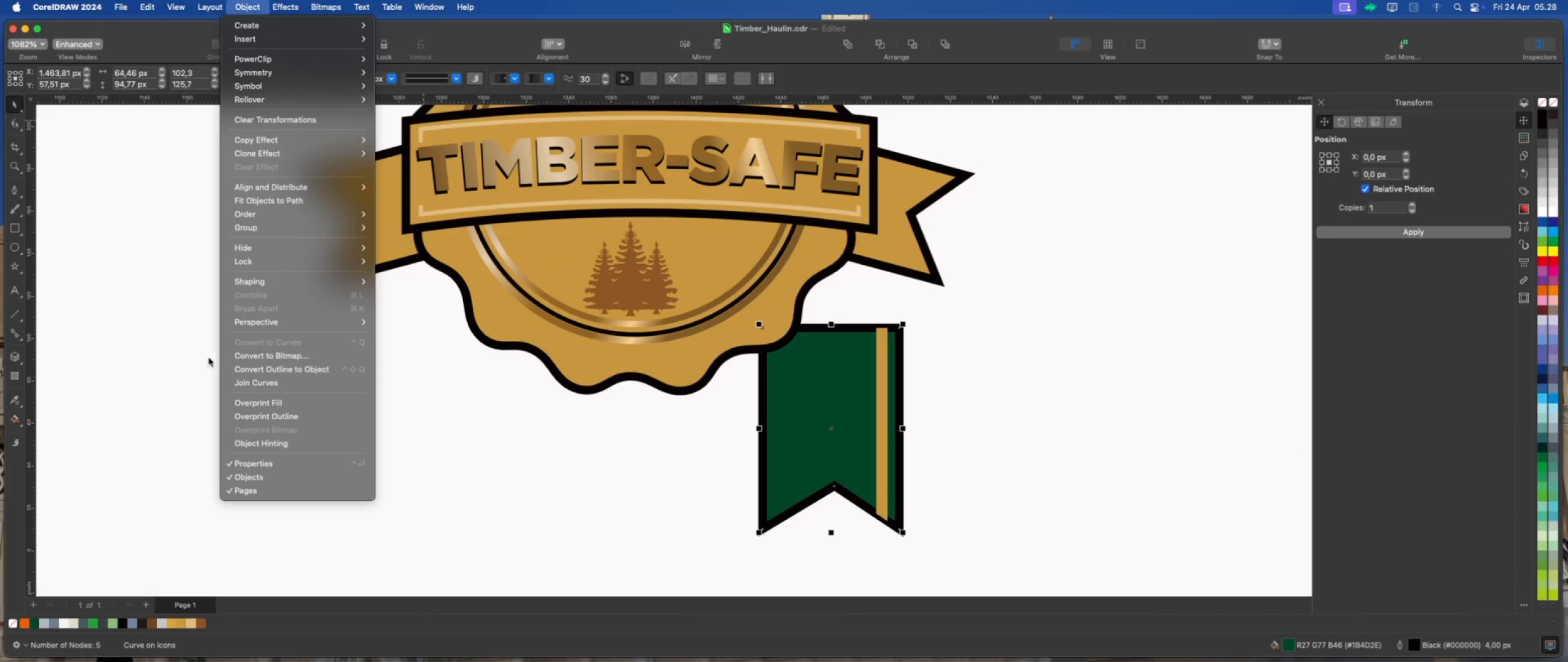 
left_click([252, 366])
 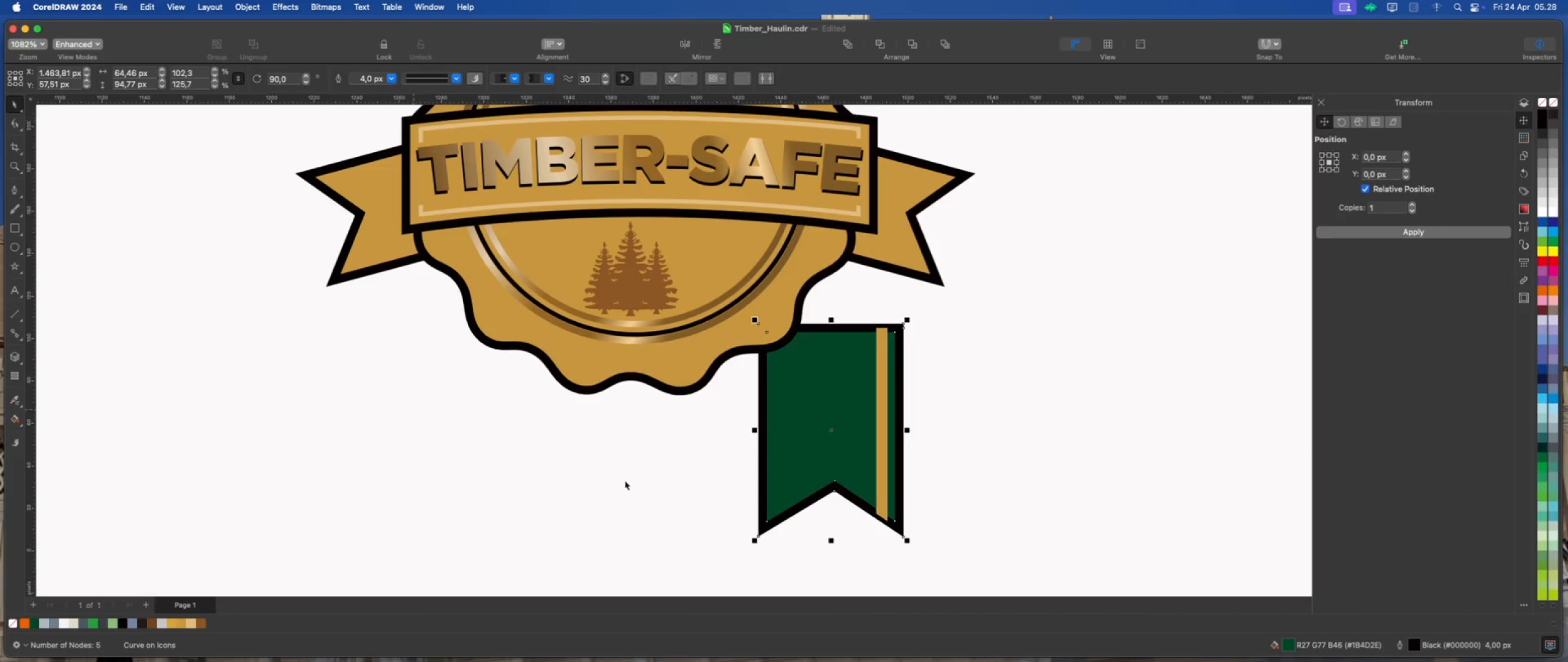 
left_click([646, 484])
 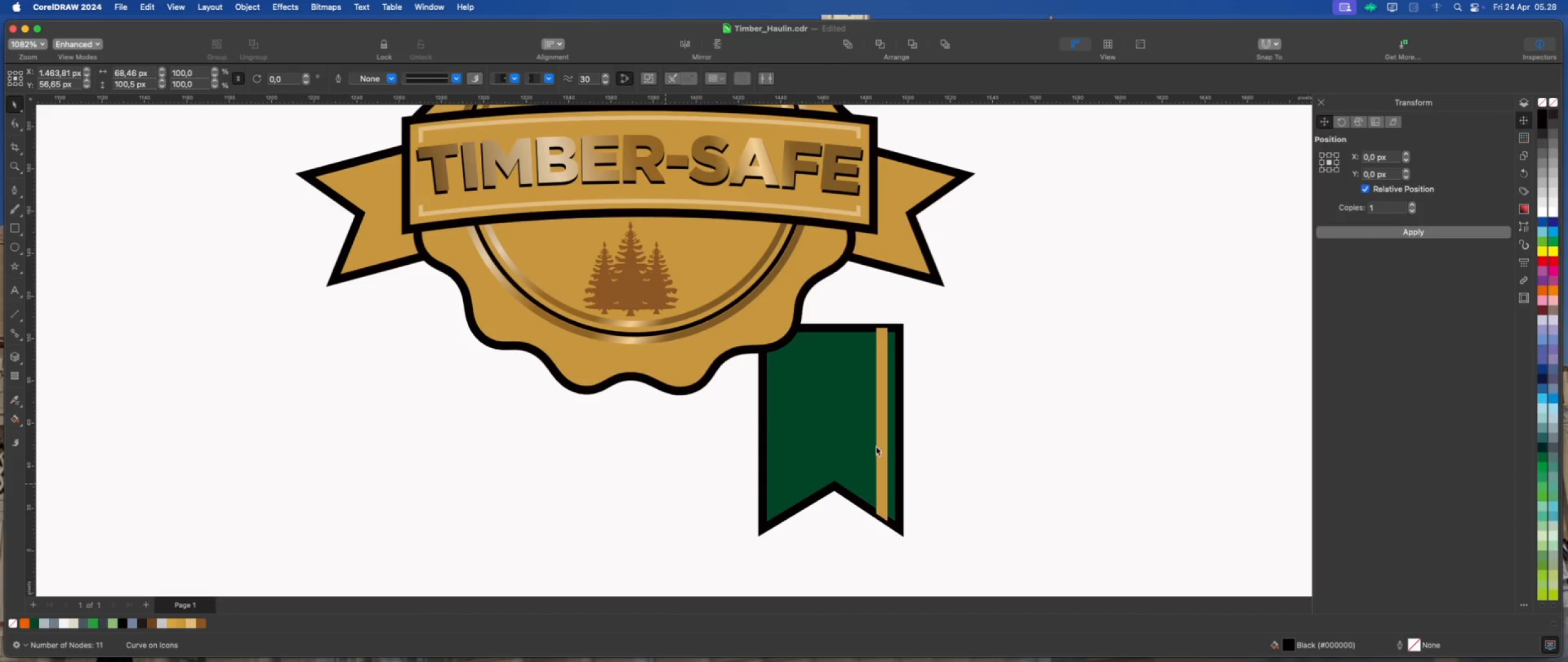 
scroll: coordinate [880, 442], scroll_direction: up, amount: 1.0
 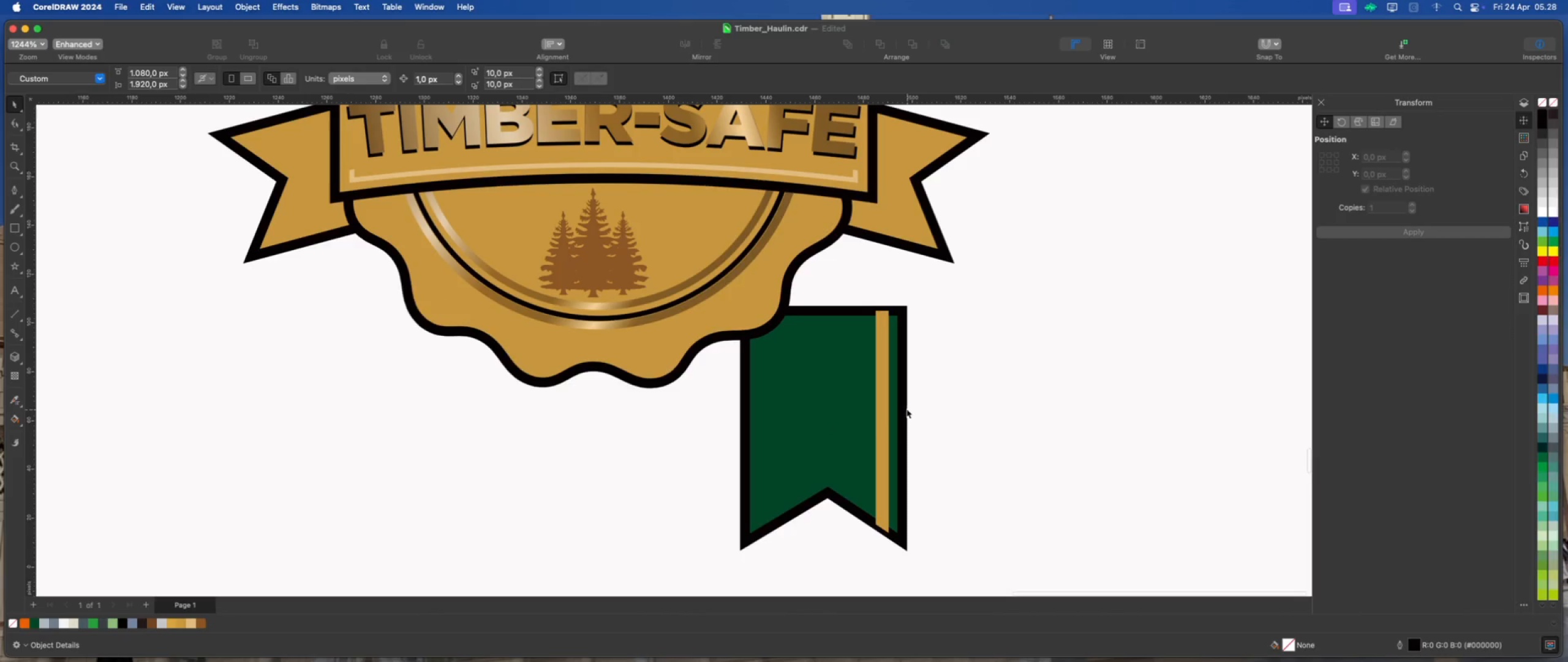 
left_click([905, 406])
 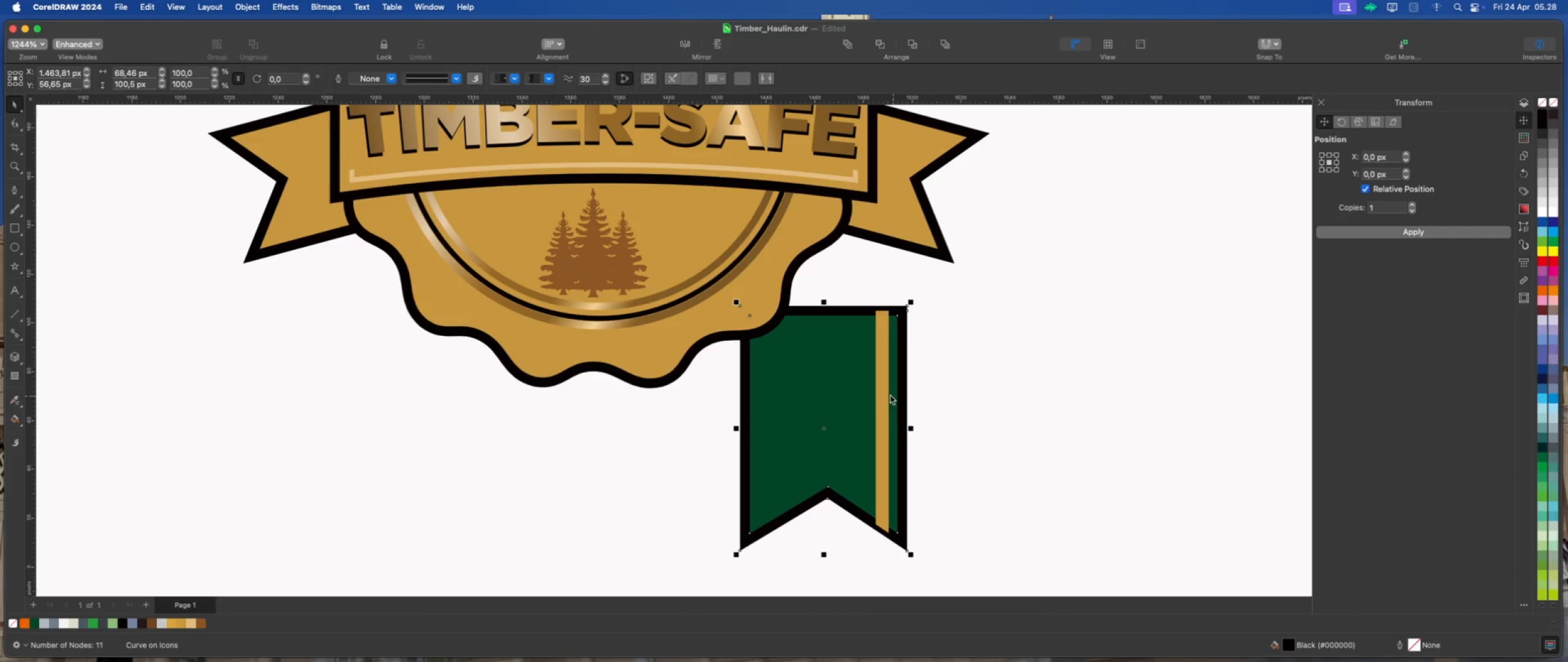 
left_click([884, 391])
 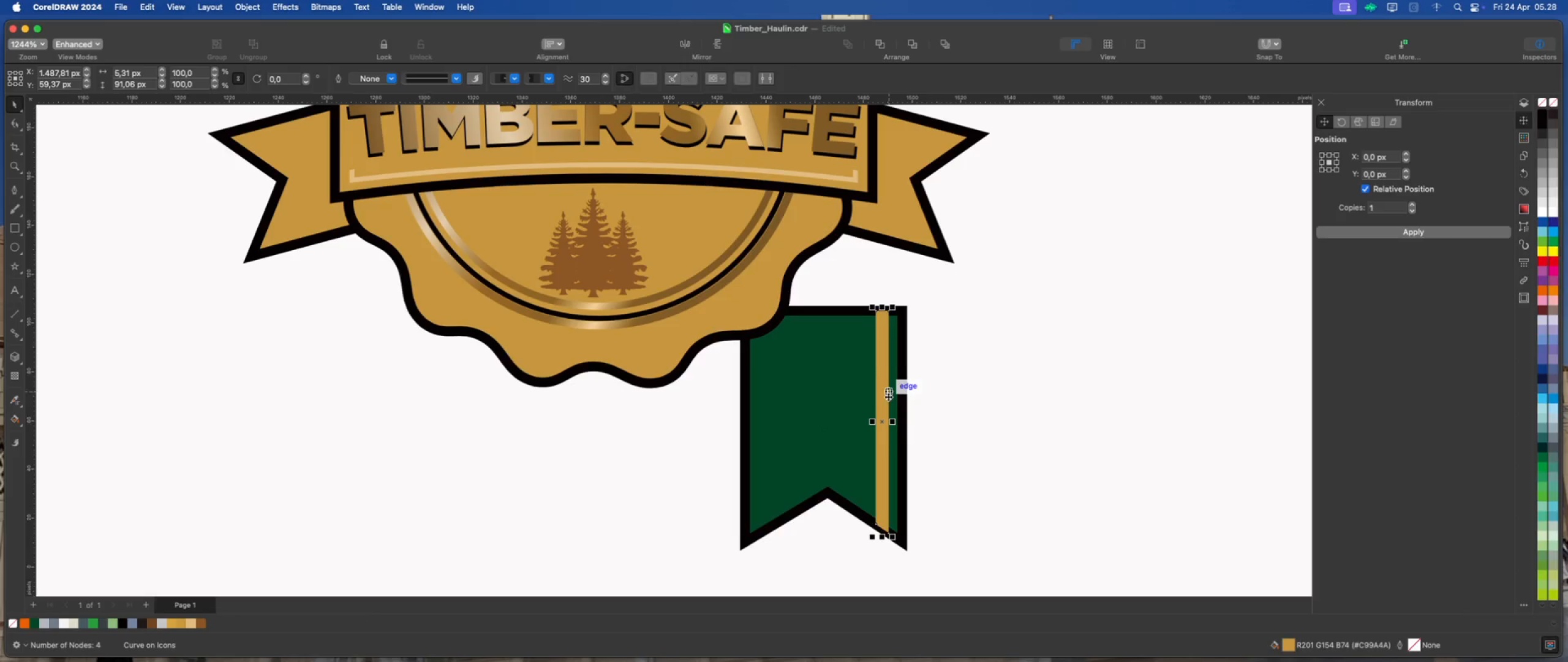 
hold_key(key=ShiftLeft, duration=0.7)
 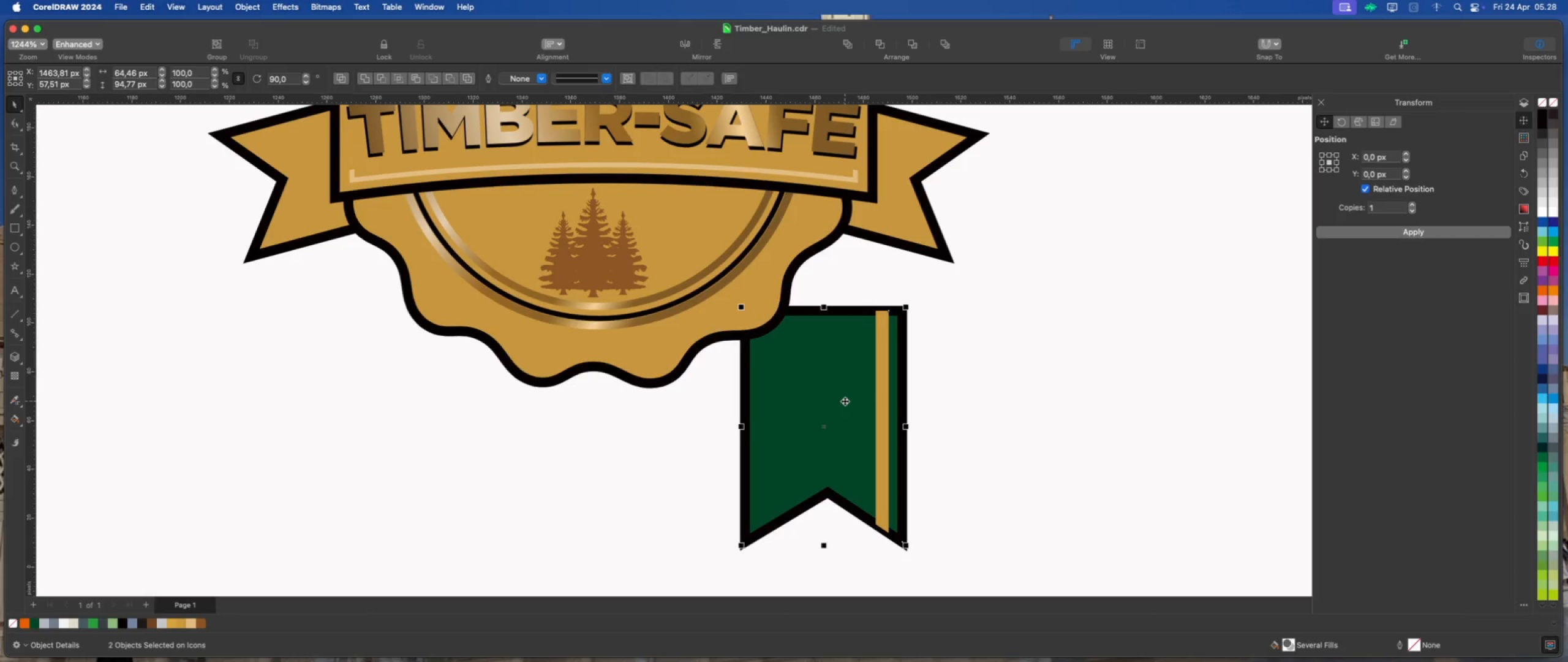 
right_click([845, 401])
 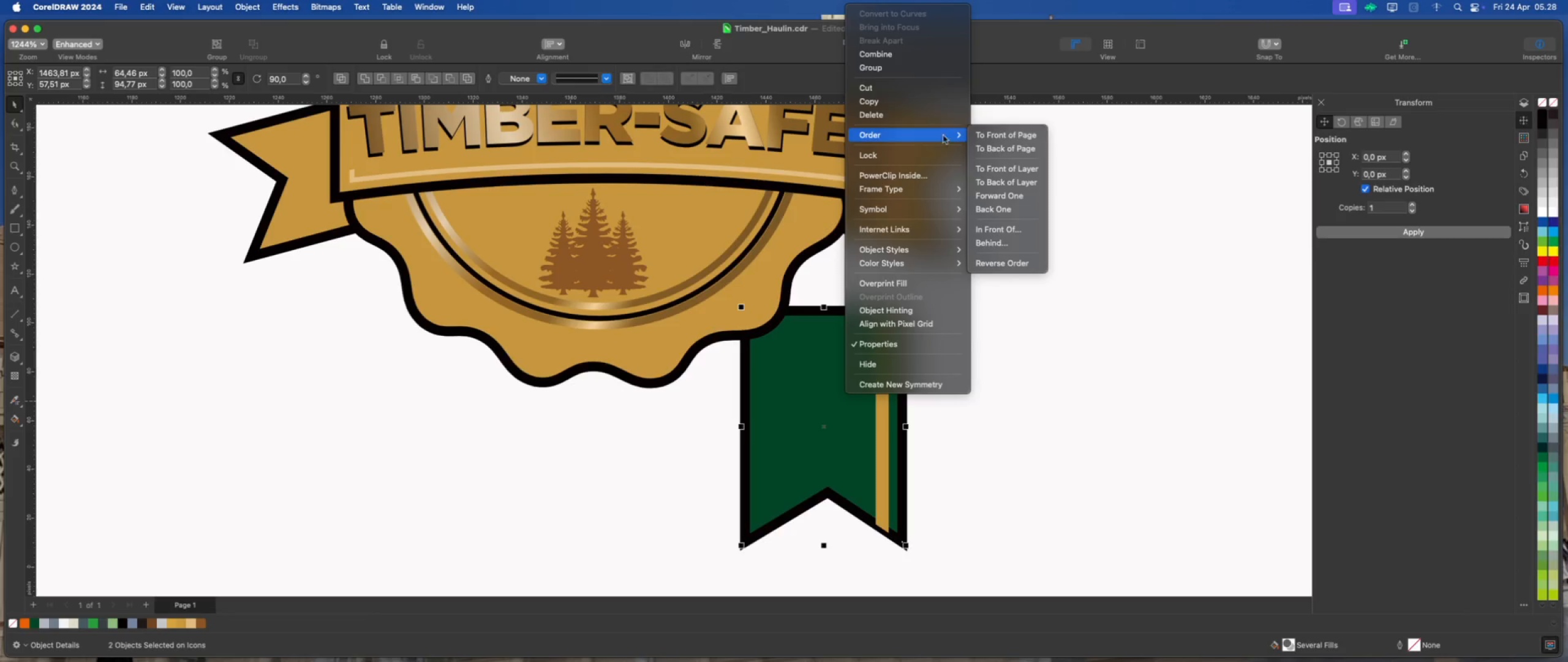 
left_click([998, 147])
 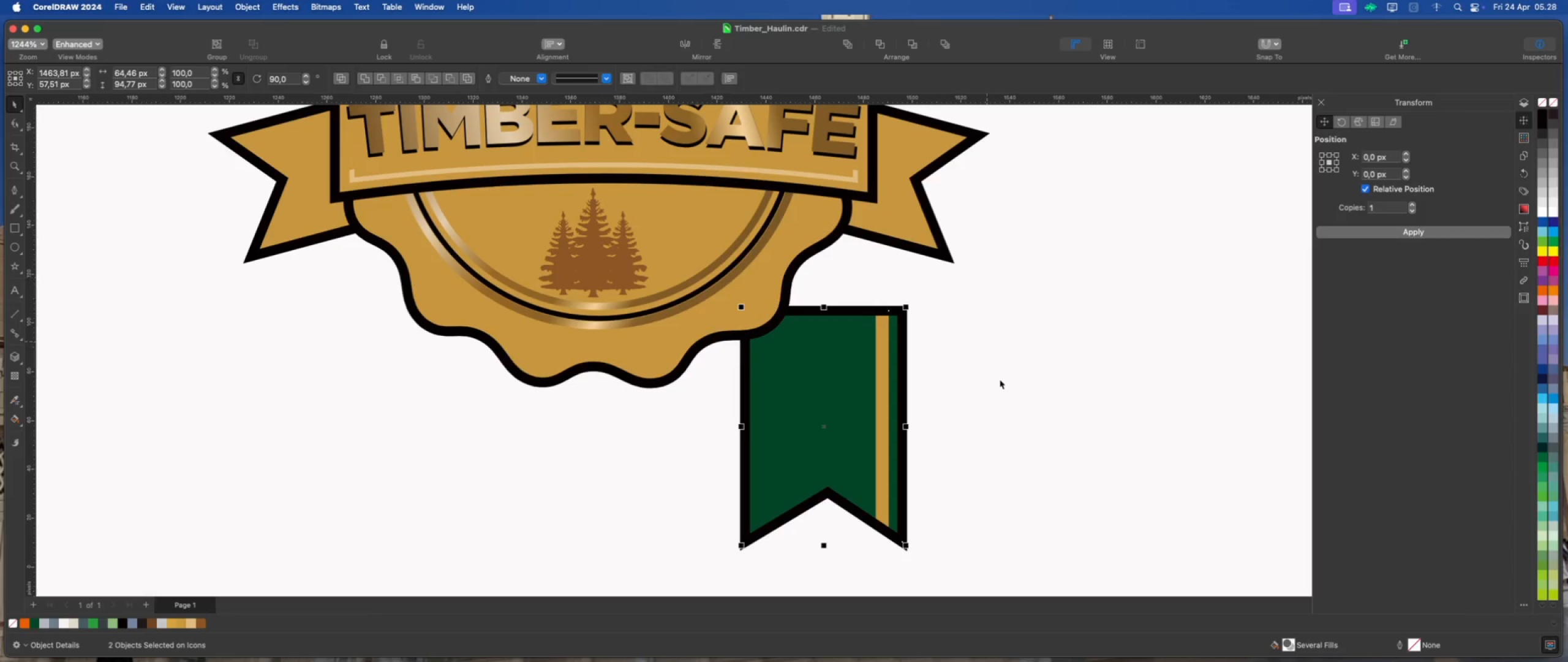 
left_click([1000, 379])
 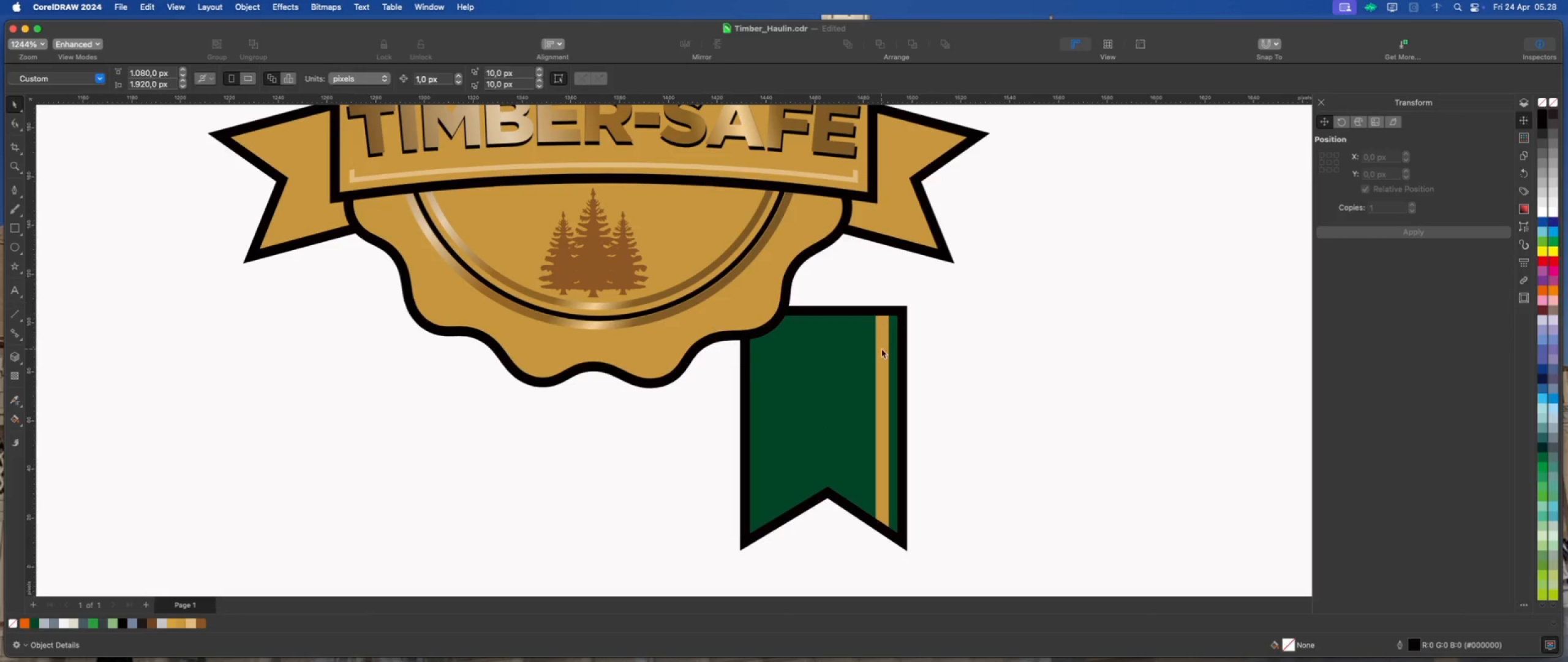 
left_click([880, 352])
 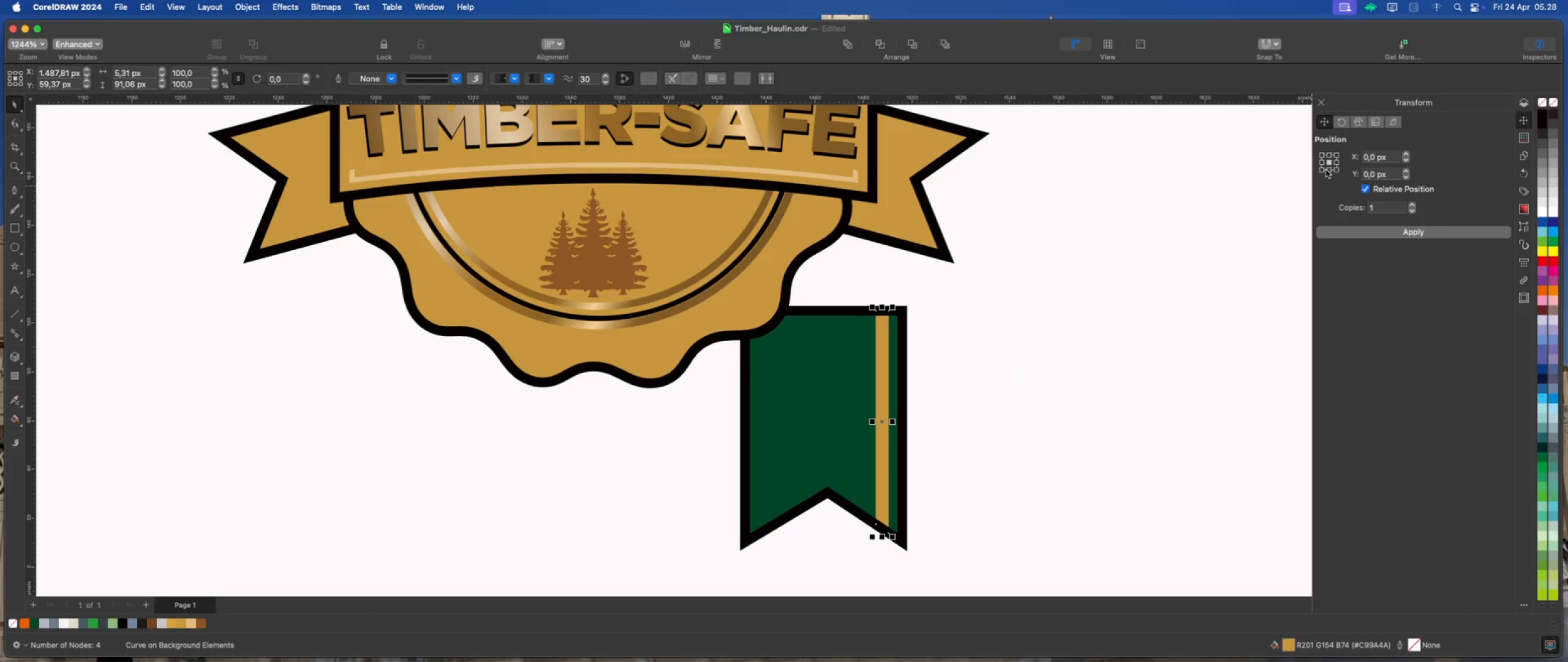 
left_click([1324, 164])
 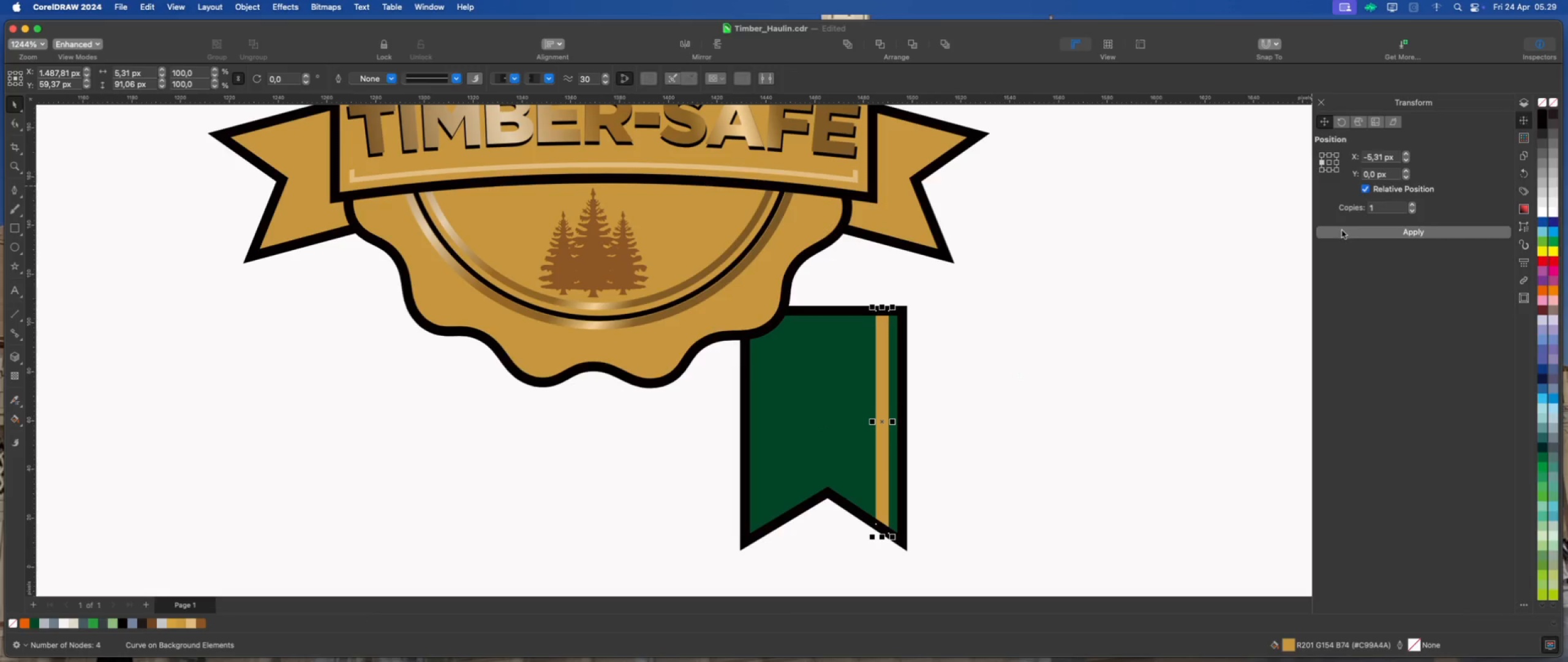 
left_click([1343, 232])
 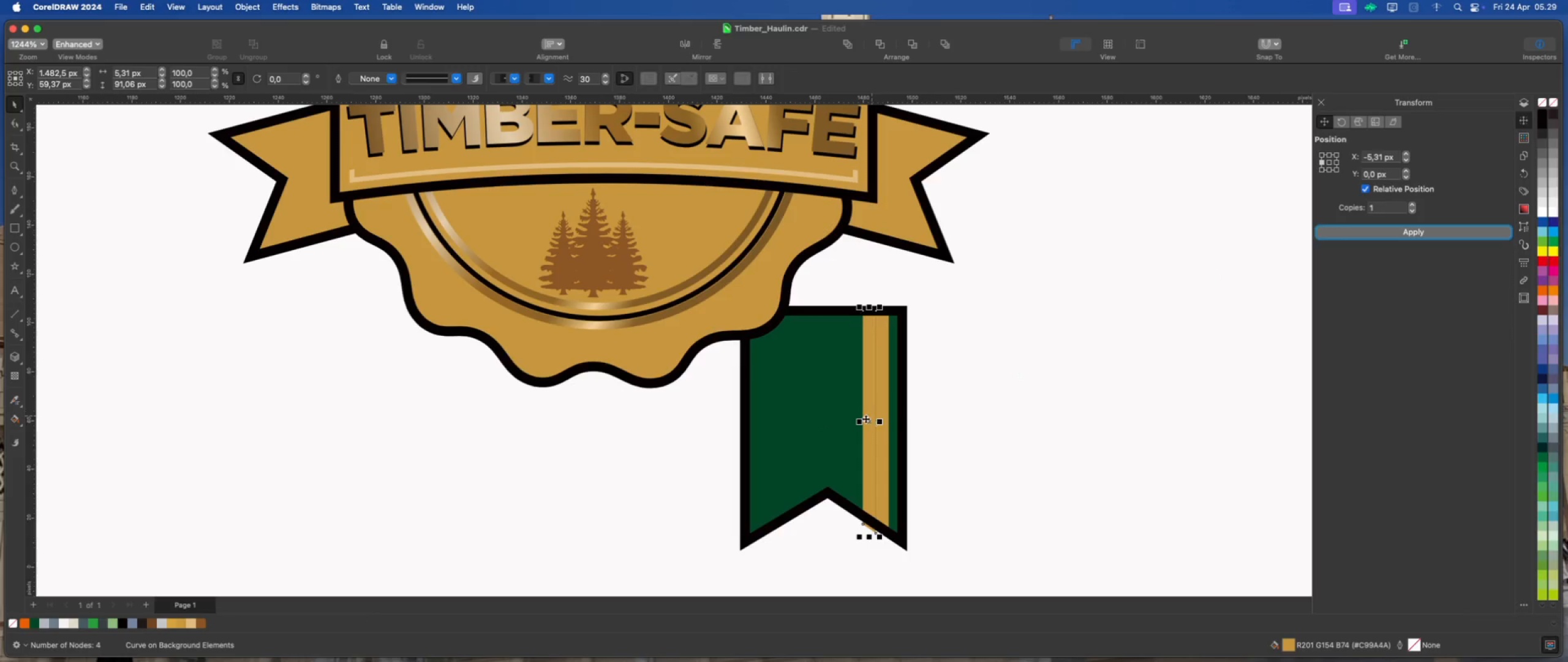 
left_click_drag(start_coordinate=[865, 419], to_coordinate=[760, 425])
 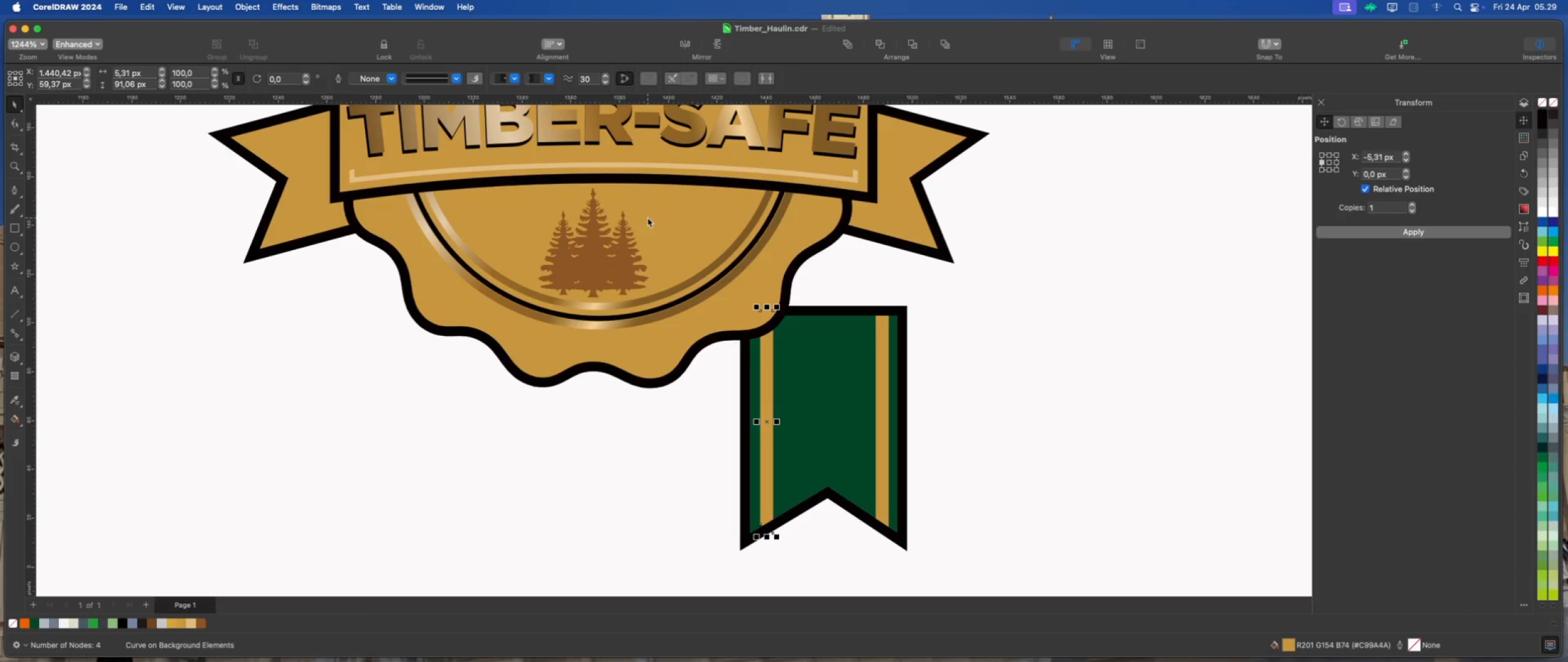 
hold_key(key=ShiftLeft, duration=1.78)
 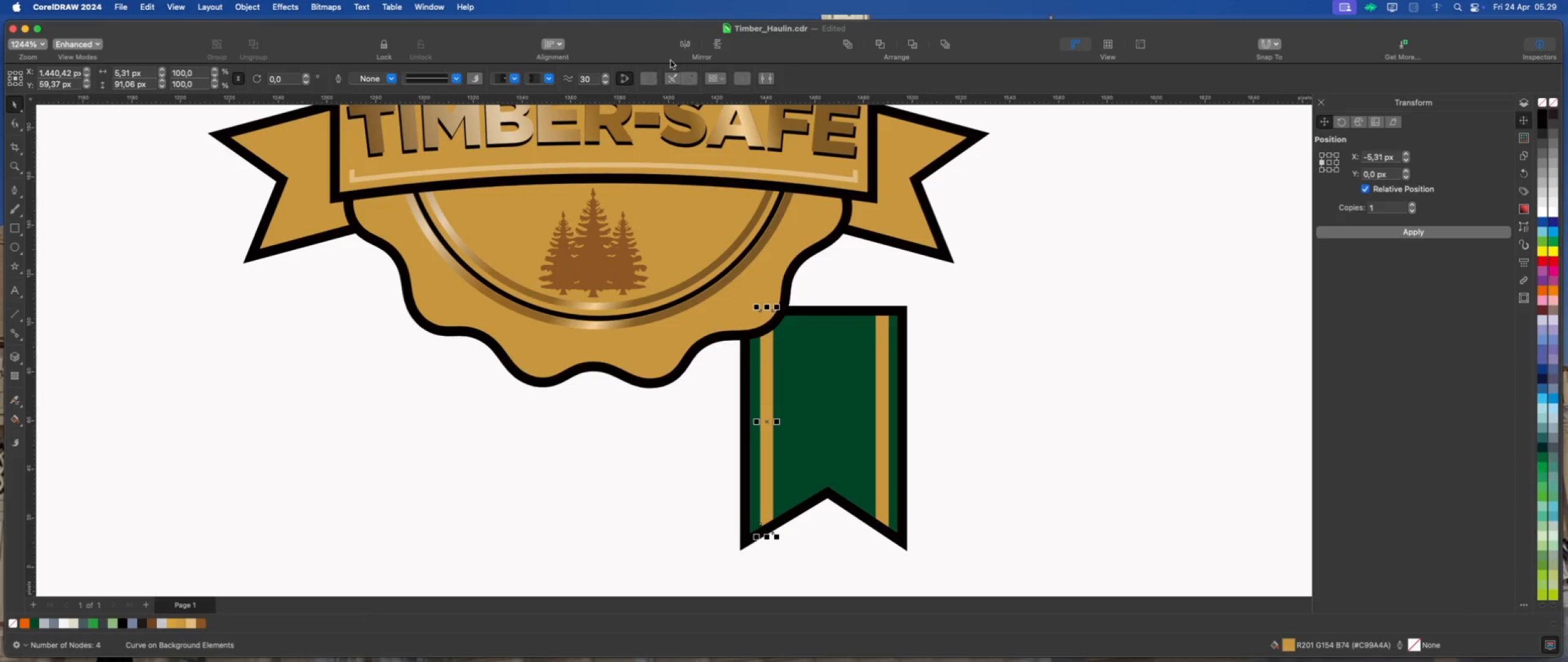 
left_click([690, 46])
 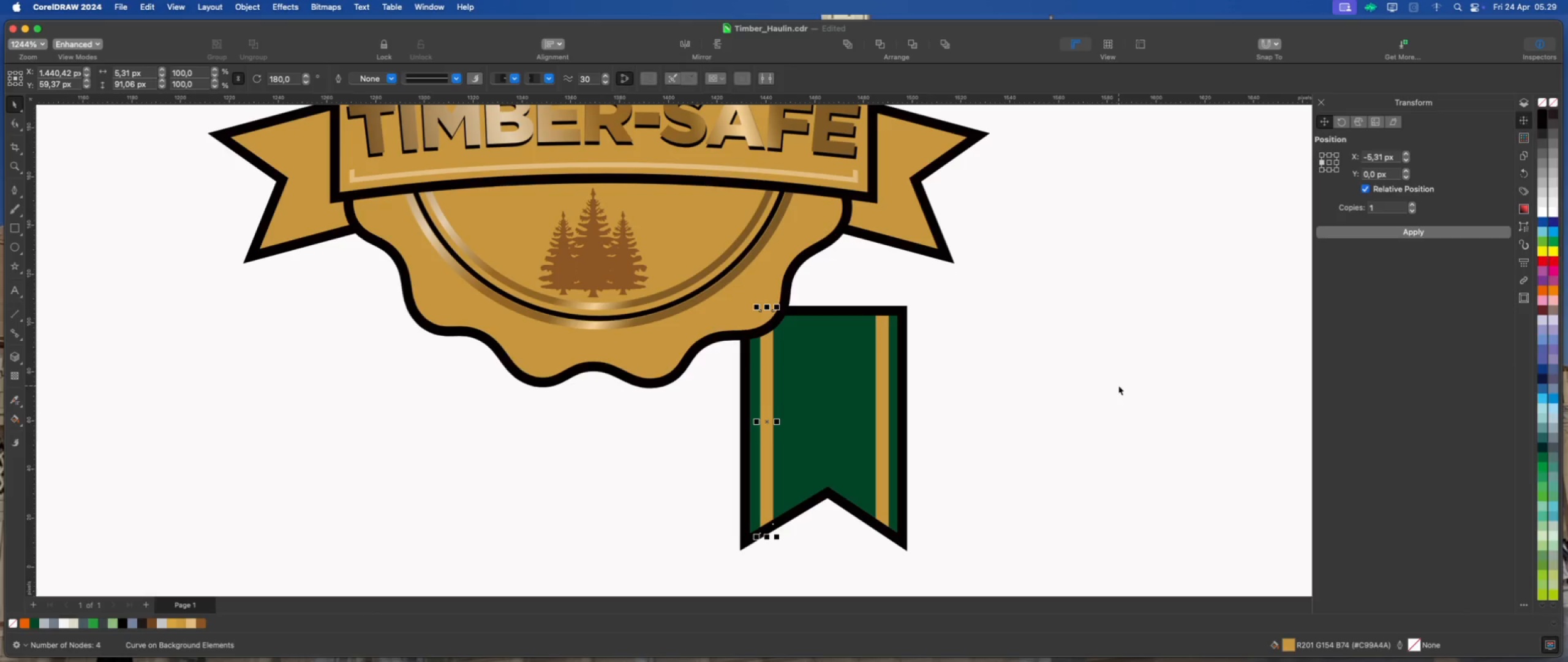 
key(ArrowLeft)
 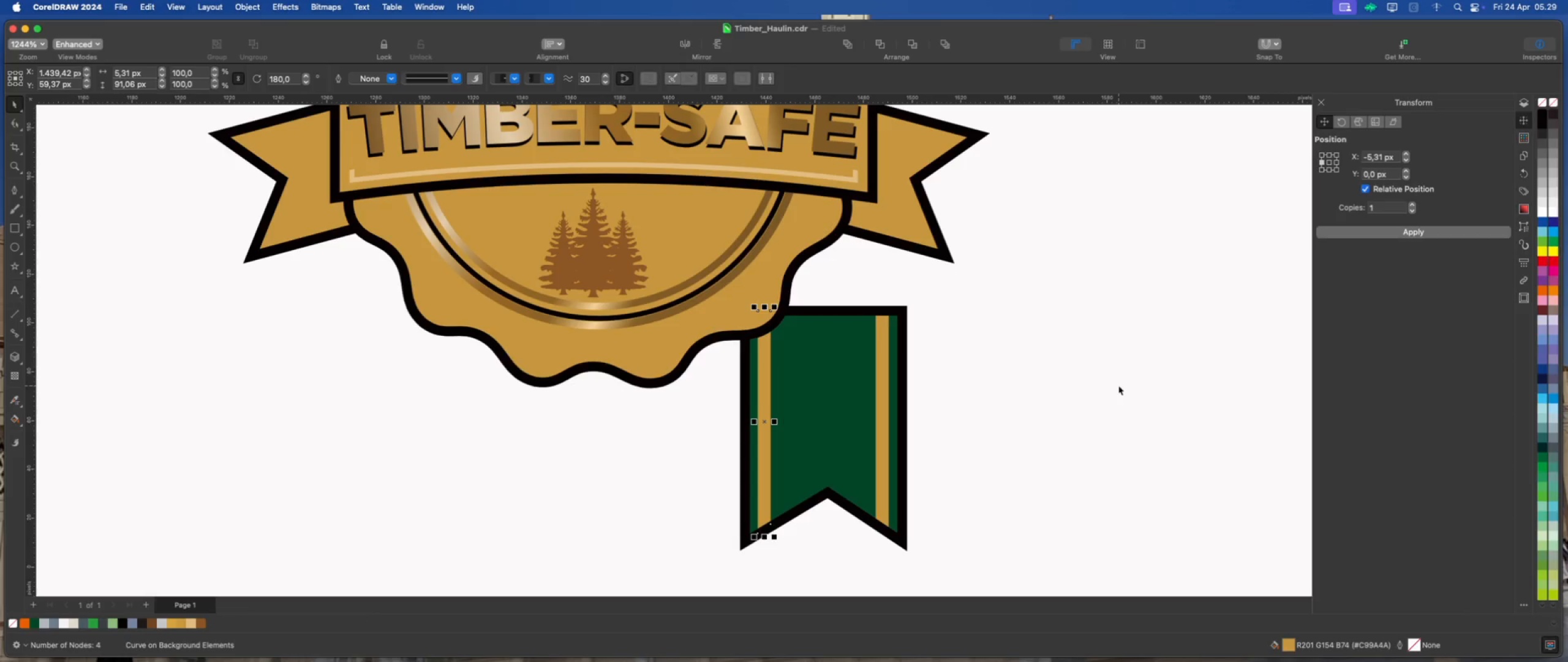 
left_click([1128, 405])
 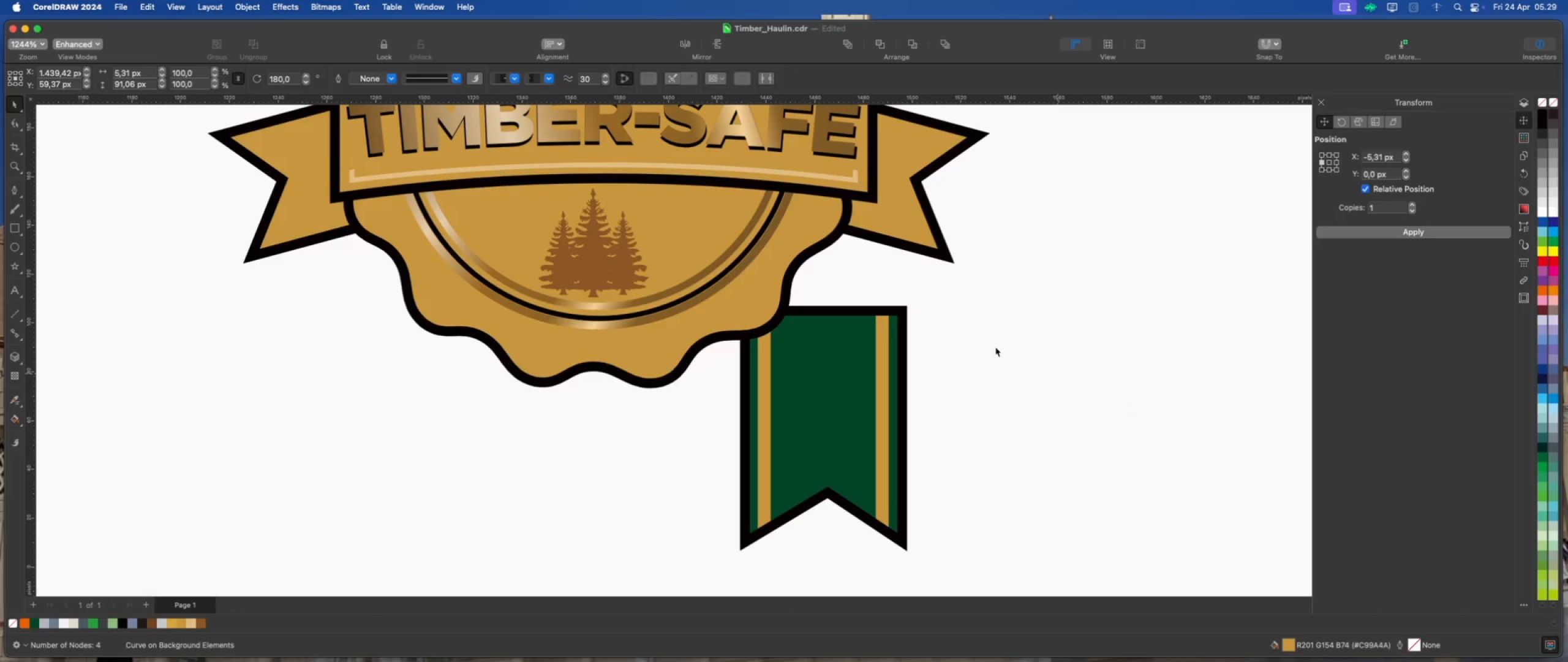 
scroll: coordinate [995, 347], scroll_direction: down, amount: 4.0
 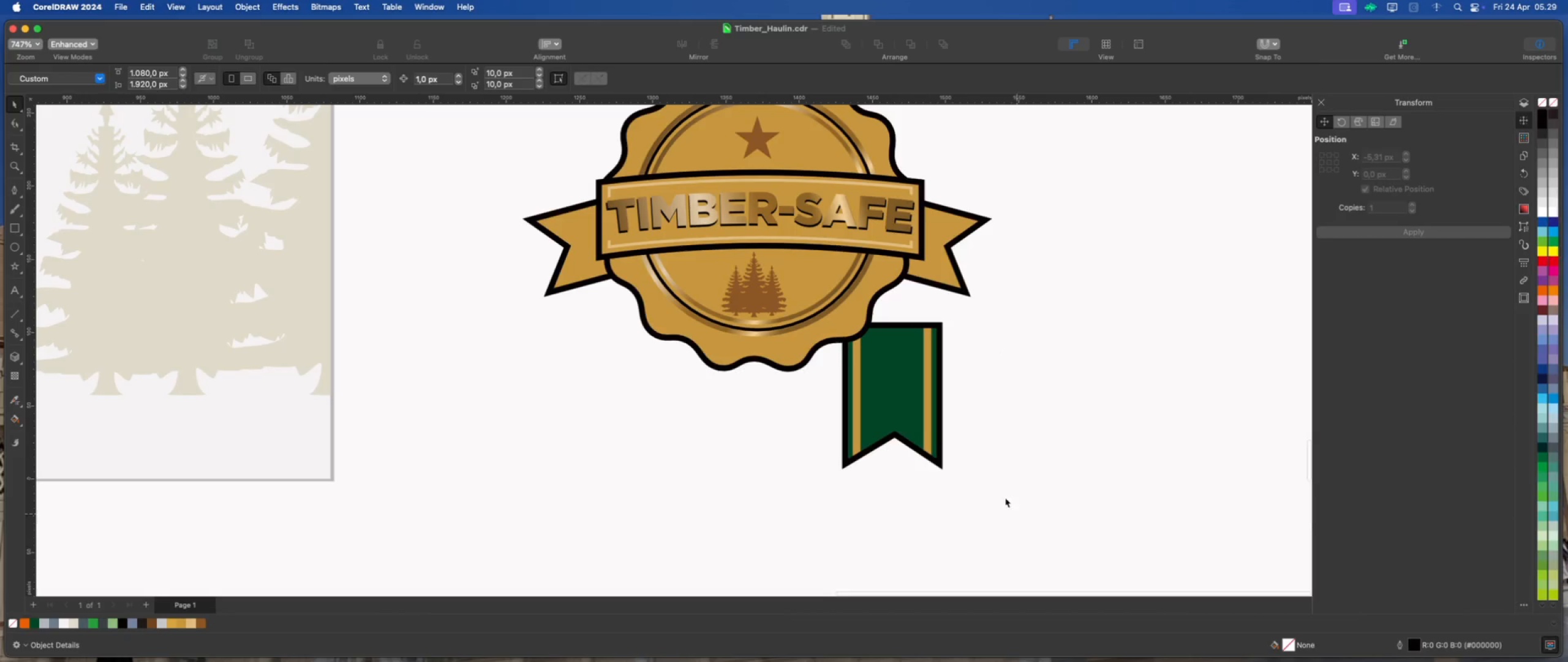 
scroll: coordinate [965, 375], scroll_direction: up, amount: 3.0
 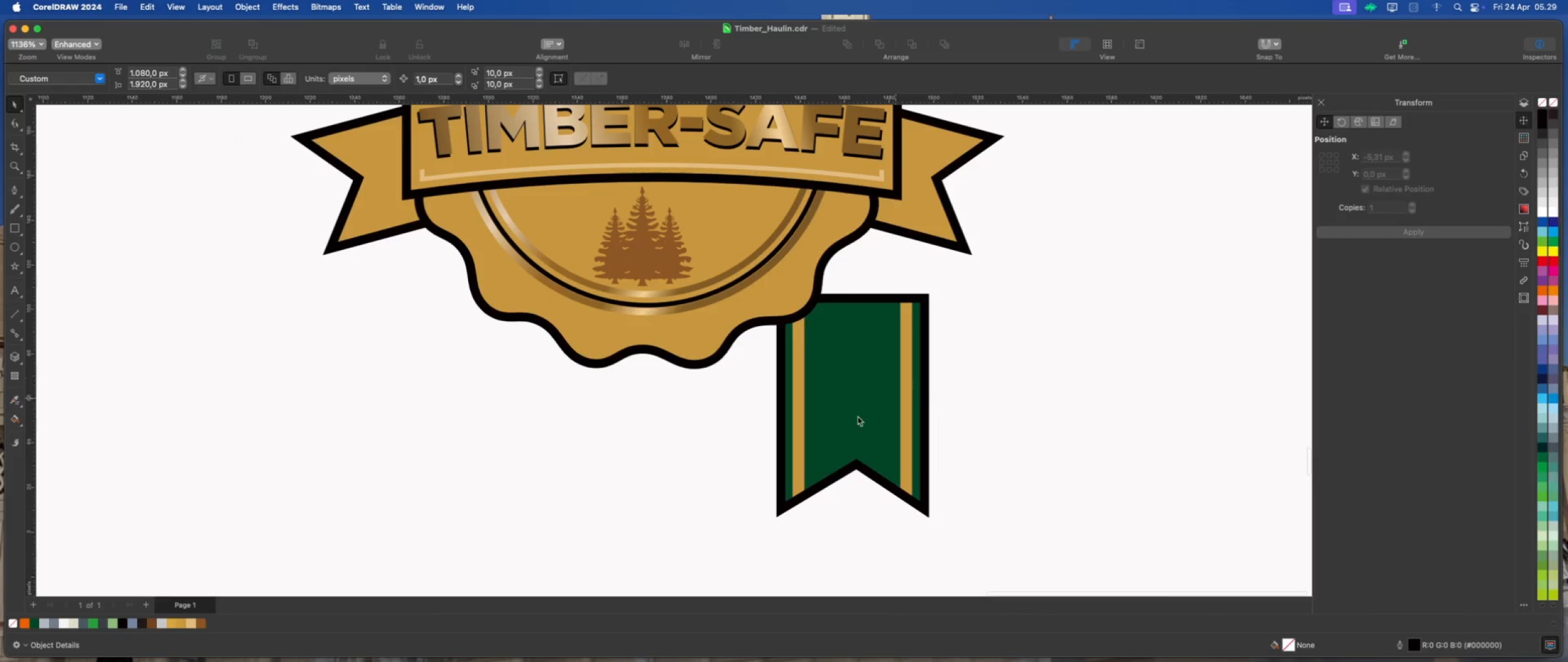 
scroll: coordinate [754, 194], scroll_direction: none, amount: 0.0
 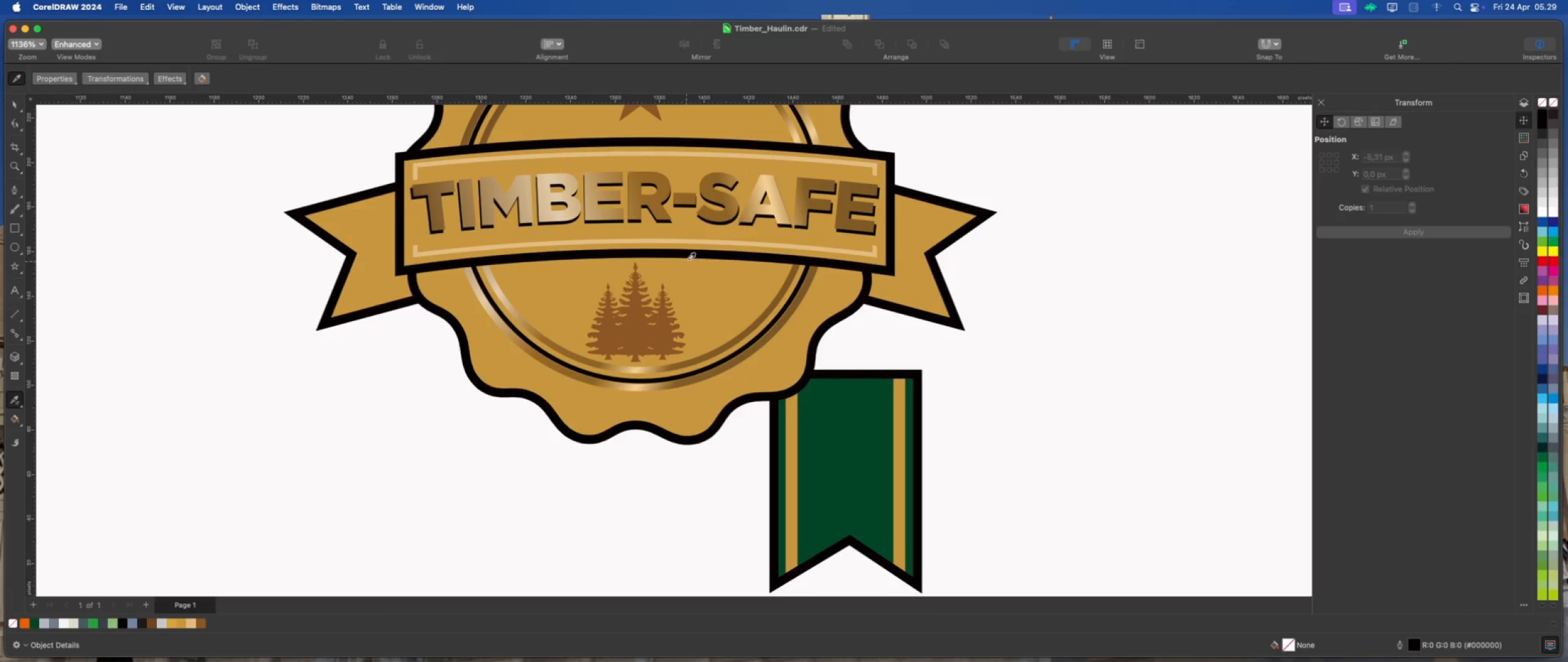 
left_click([732, 207])
 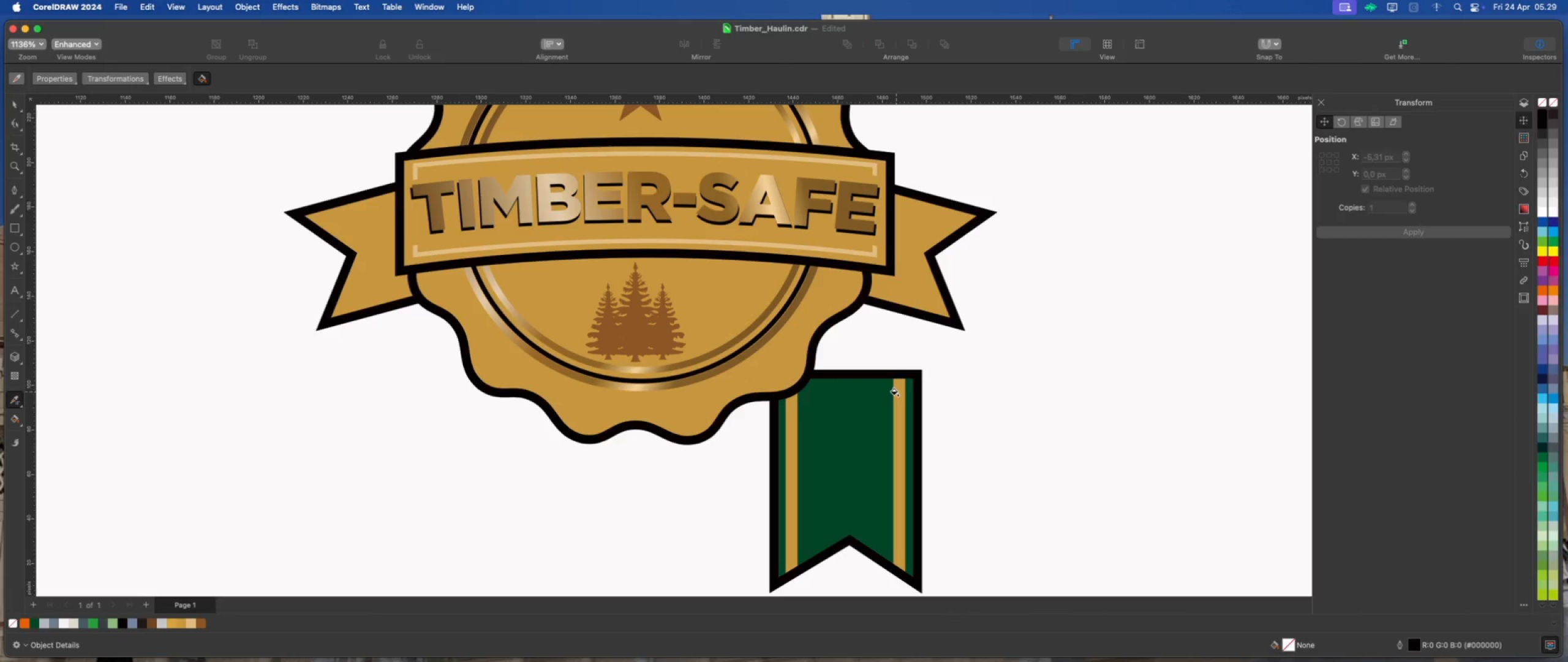 
left_click([897, 393])
 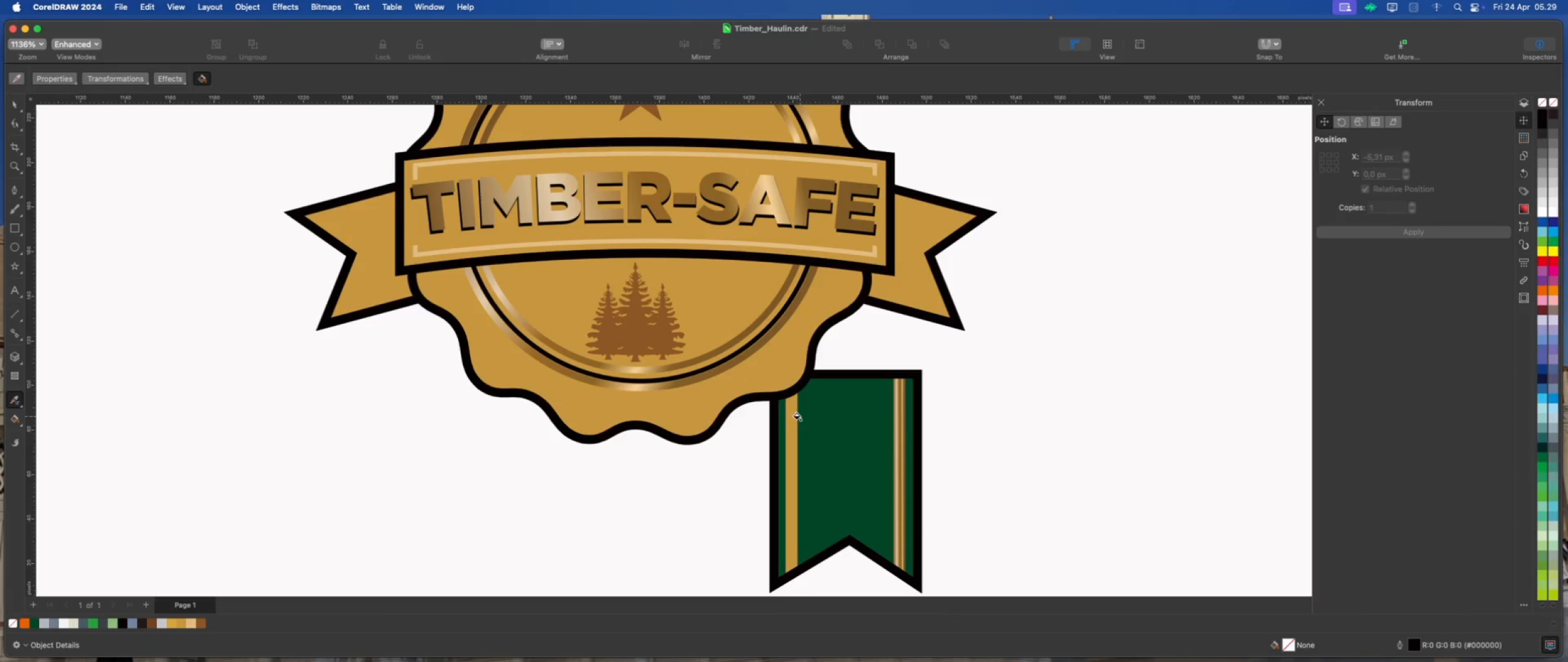 
left_click([786, 417])
 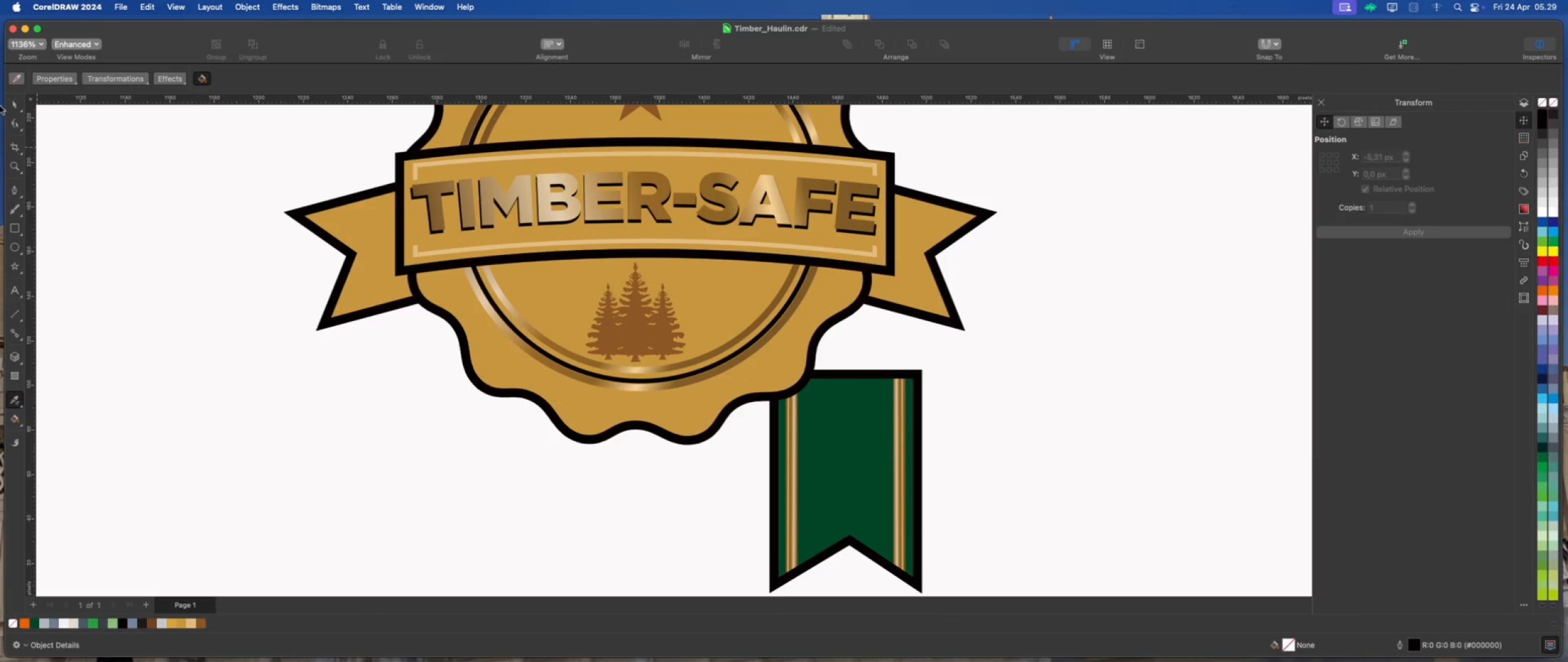 
left_click([15, 105])
 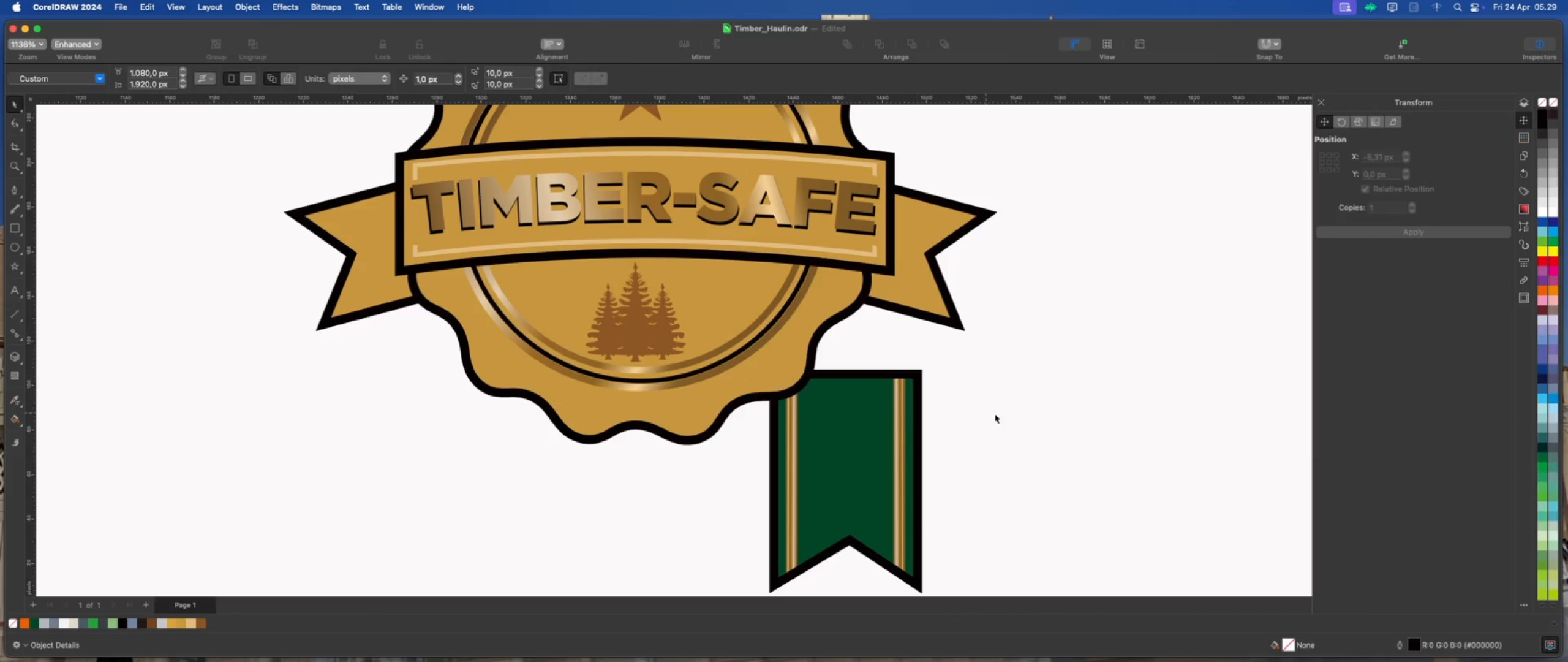 
left_click([1020, 414])
 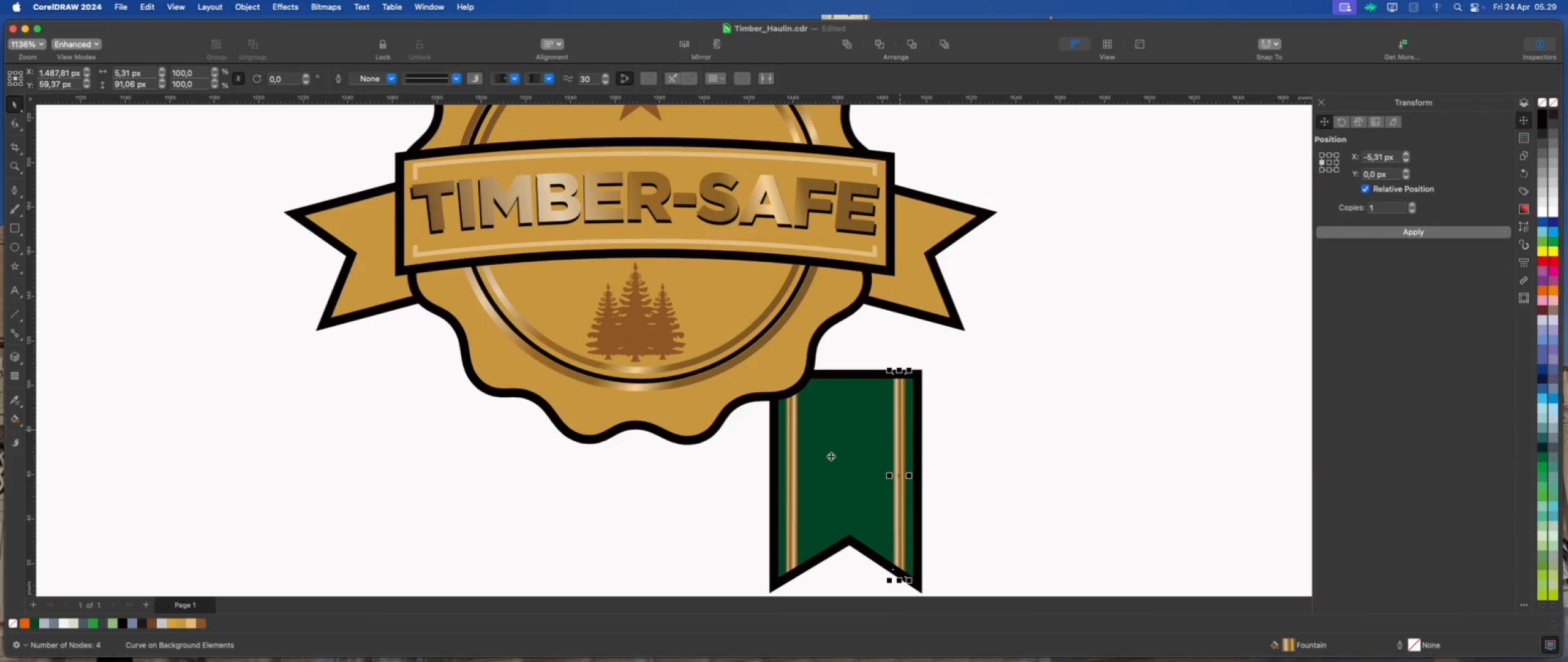 
hold_key(key=ShiftLeft, duration=0.82)
 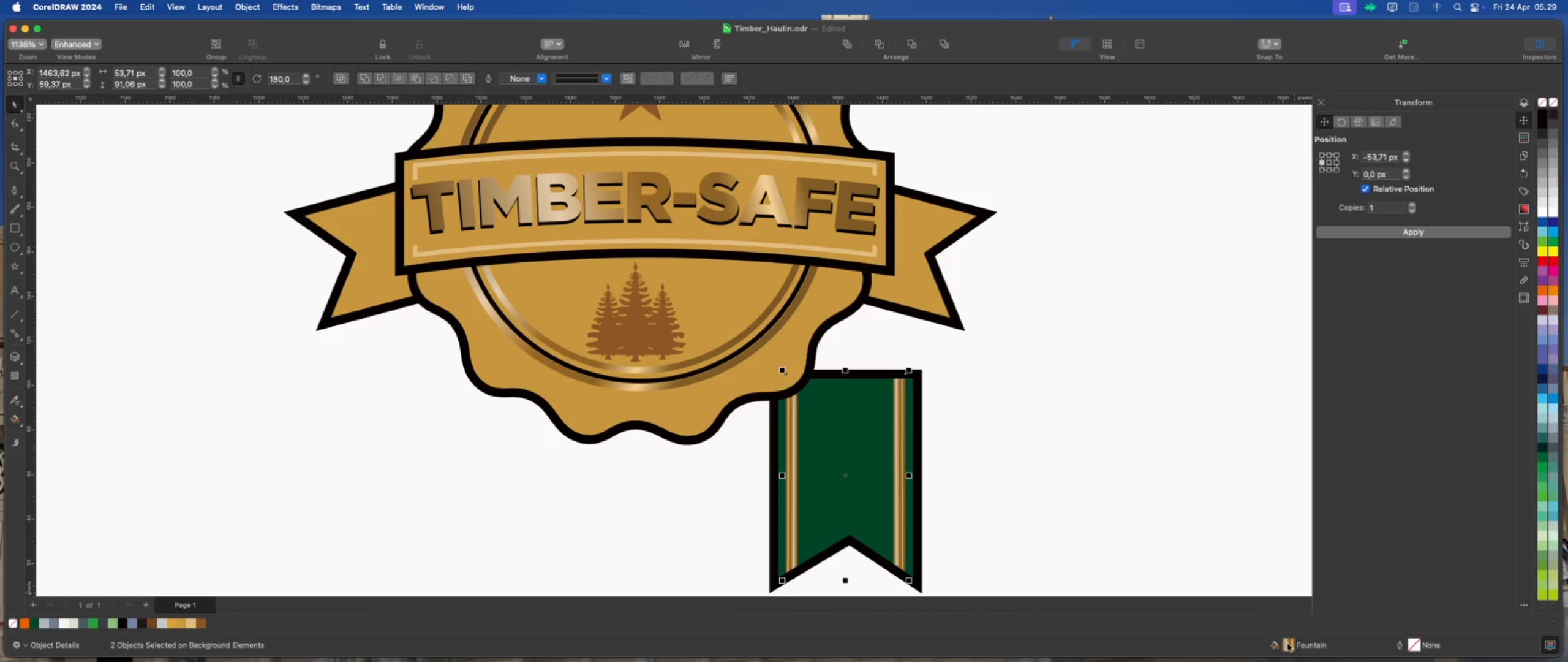 
double_click([1287, 644])
 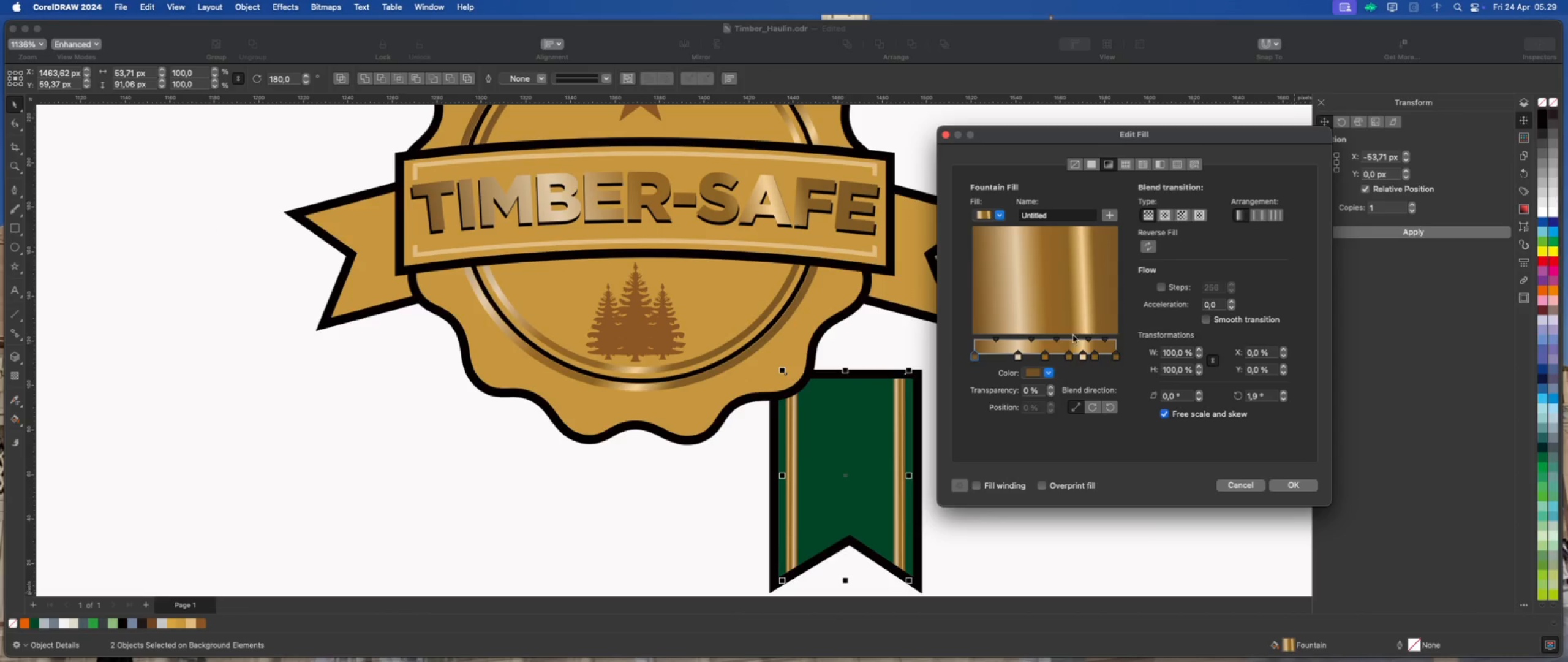 
left_click_drag(start_coordinate=[1081, 321], to_coordinate=[1078, 324])
 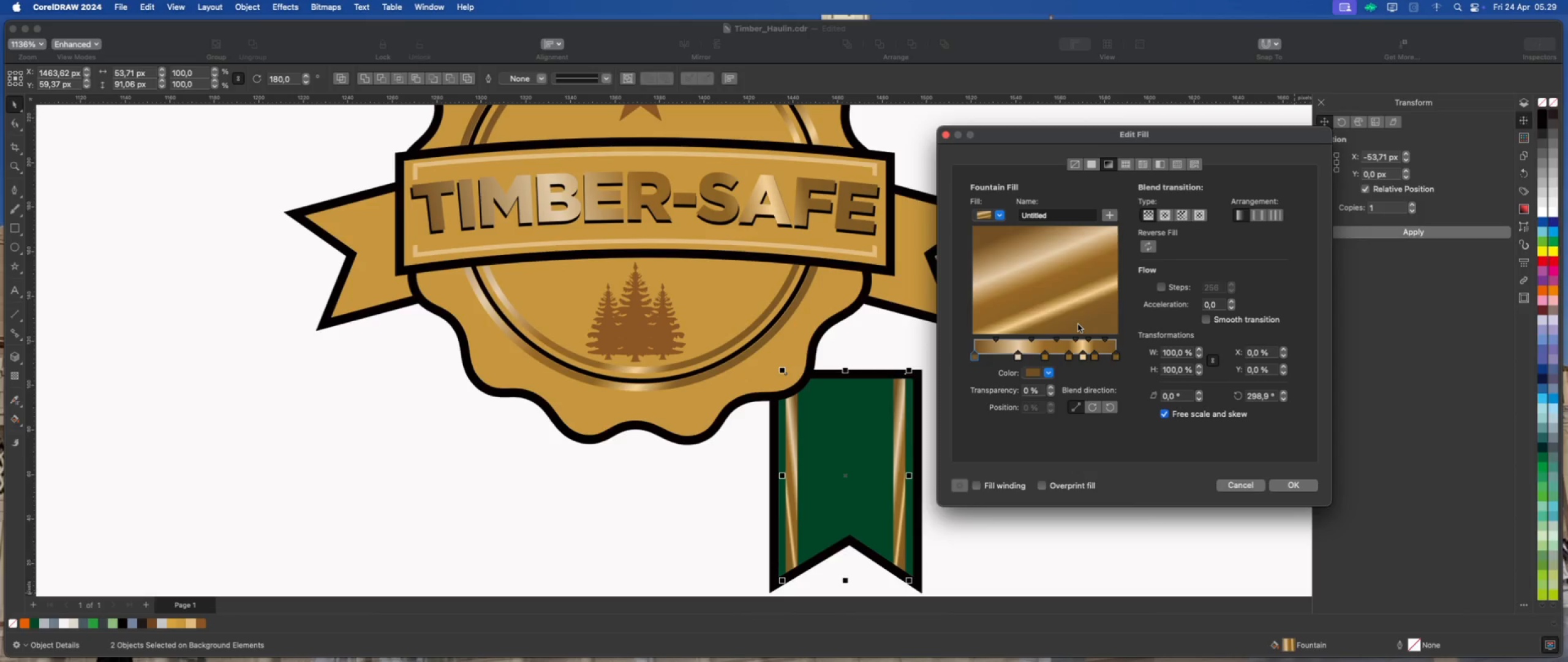 
left_click_drag(start_coordinate=[1078, 324], to_coordinate=[1081, 318])
 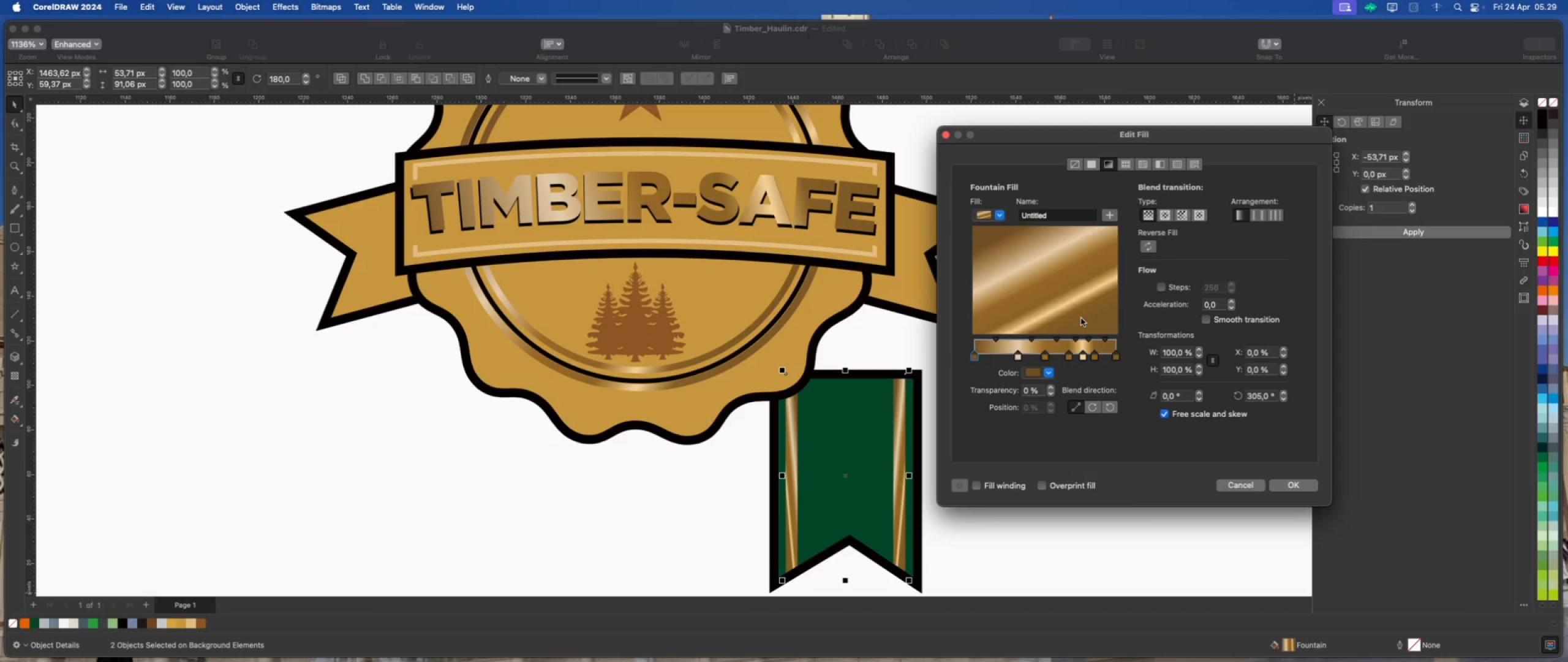 
left_click_drag(start_coordinate=[1081, 318], to_coordinate=[1081, 303])
 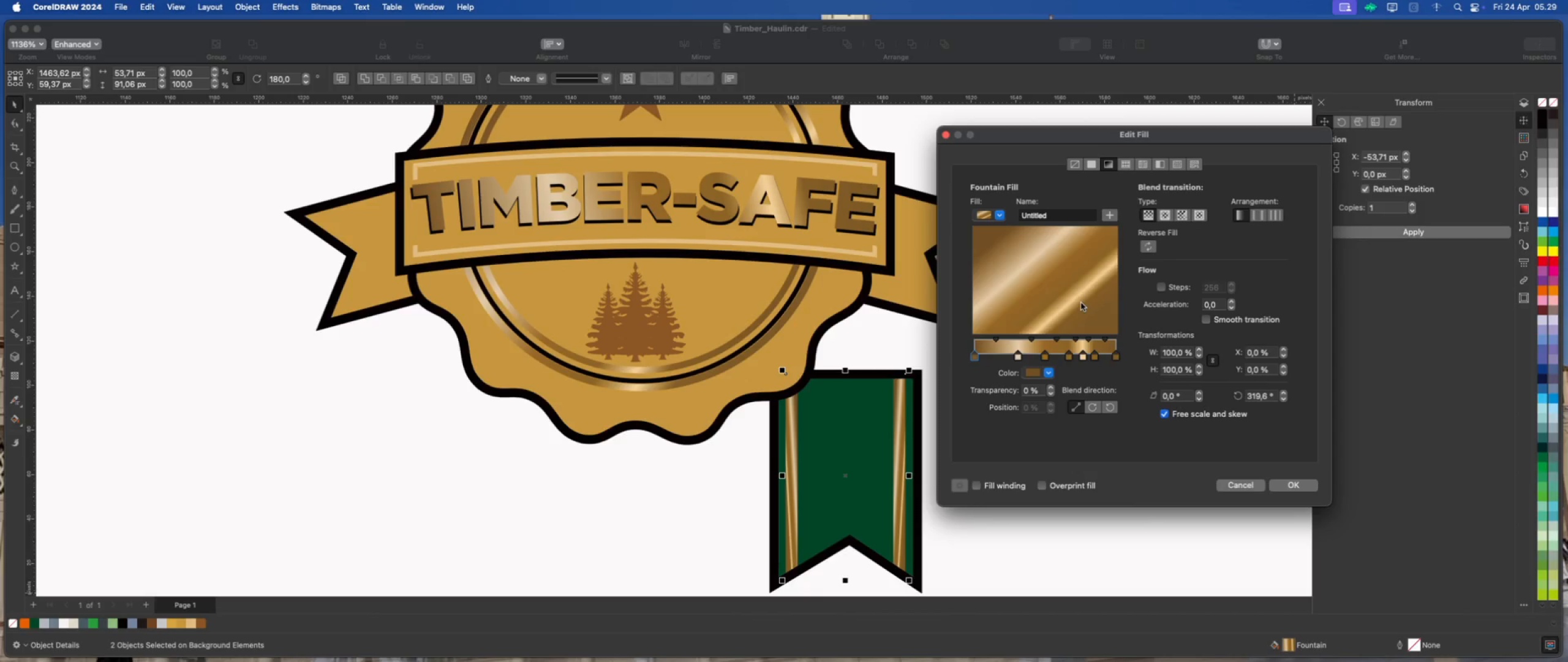 
left_click_drag(start_coordinate=[1081, 303], to_coordinate=[1077, 286])
 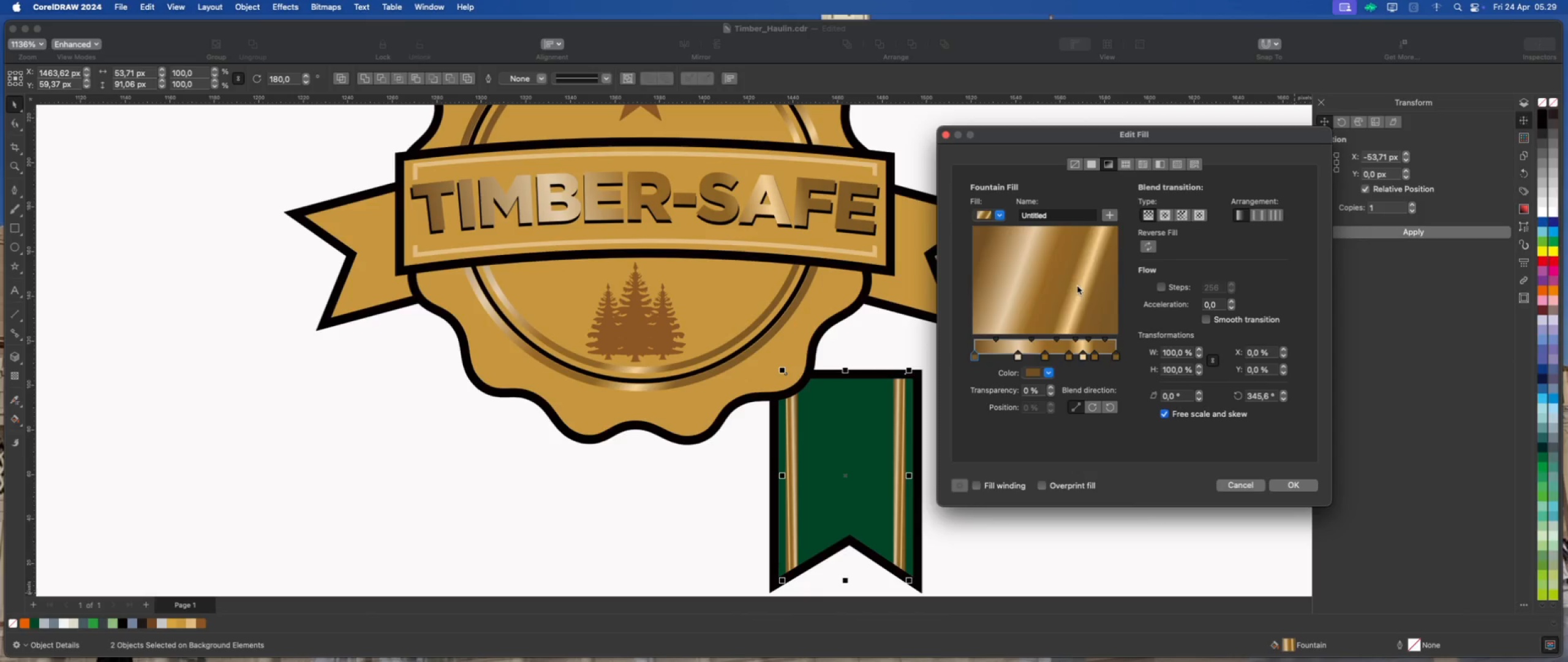 
left_click_drag(start_coordinate=[1077, 286], to_coordinate=[1080, 306])
 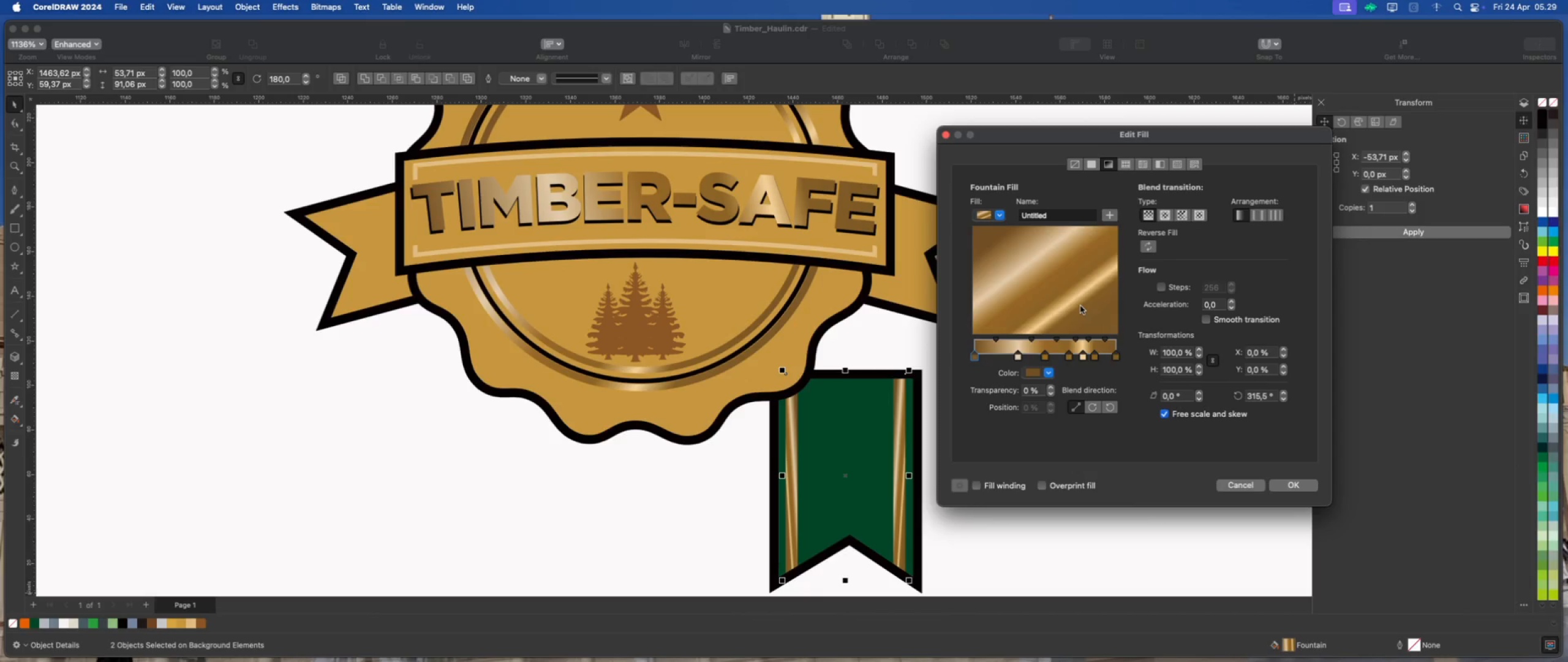 
left_click_drag(start_coordinate=[1080, 306], to_coordinate=[1066, 313])
 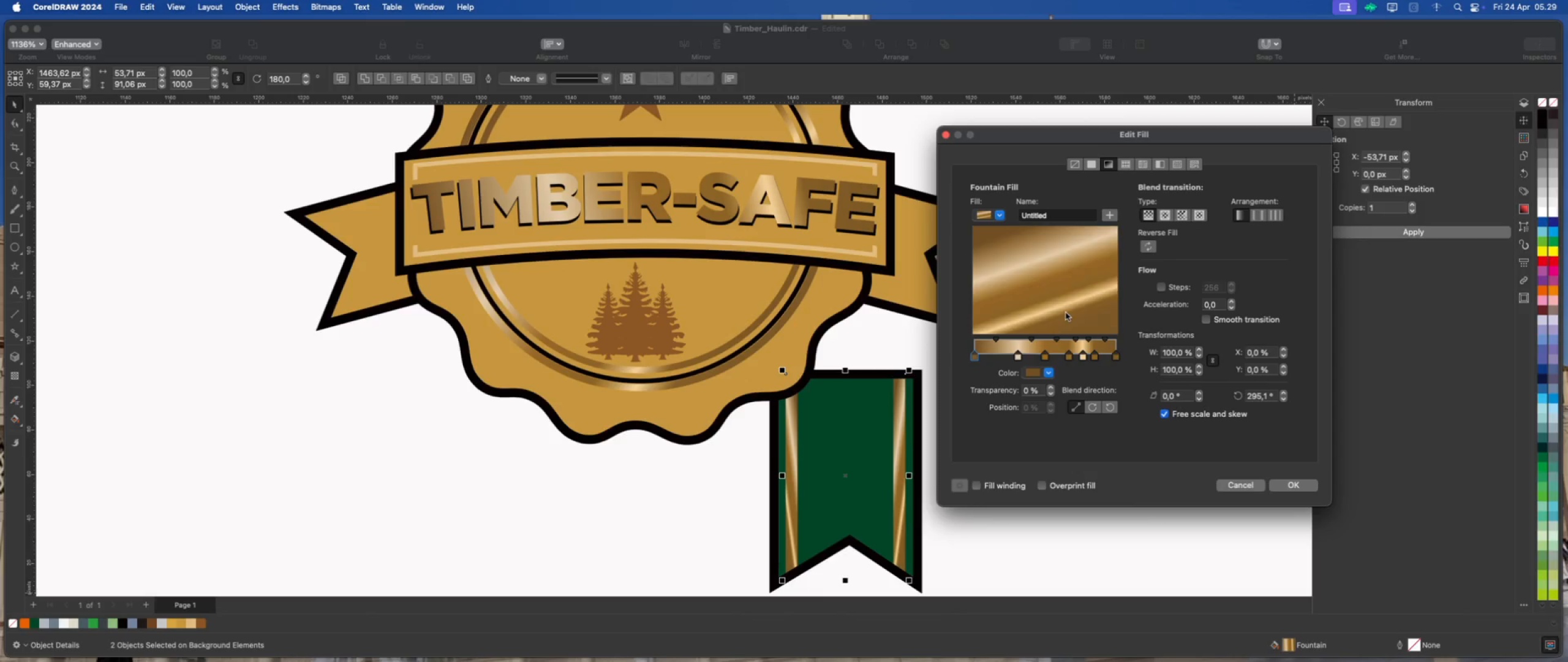 
left_click_drag(start_coordinate=[1066, 313], to_coordinate=[1023, 297])
 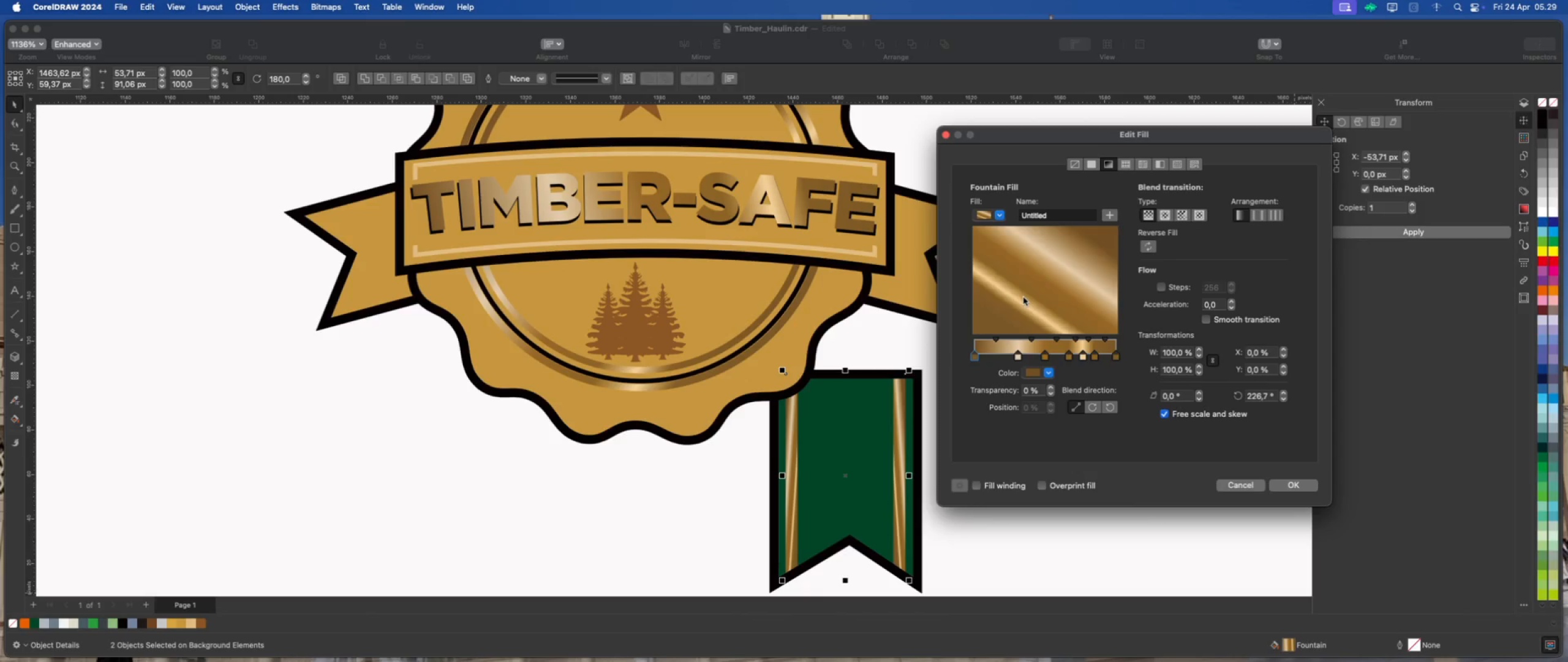 
left_click_drag(start_coordinate=[1023, 297], to_coordinate=[1030, 296])
 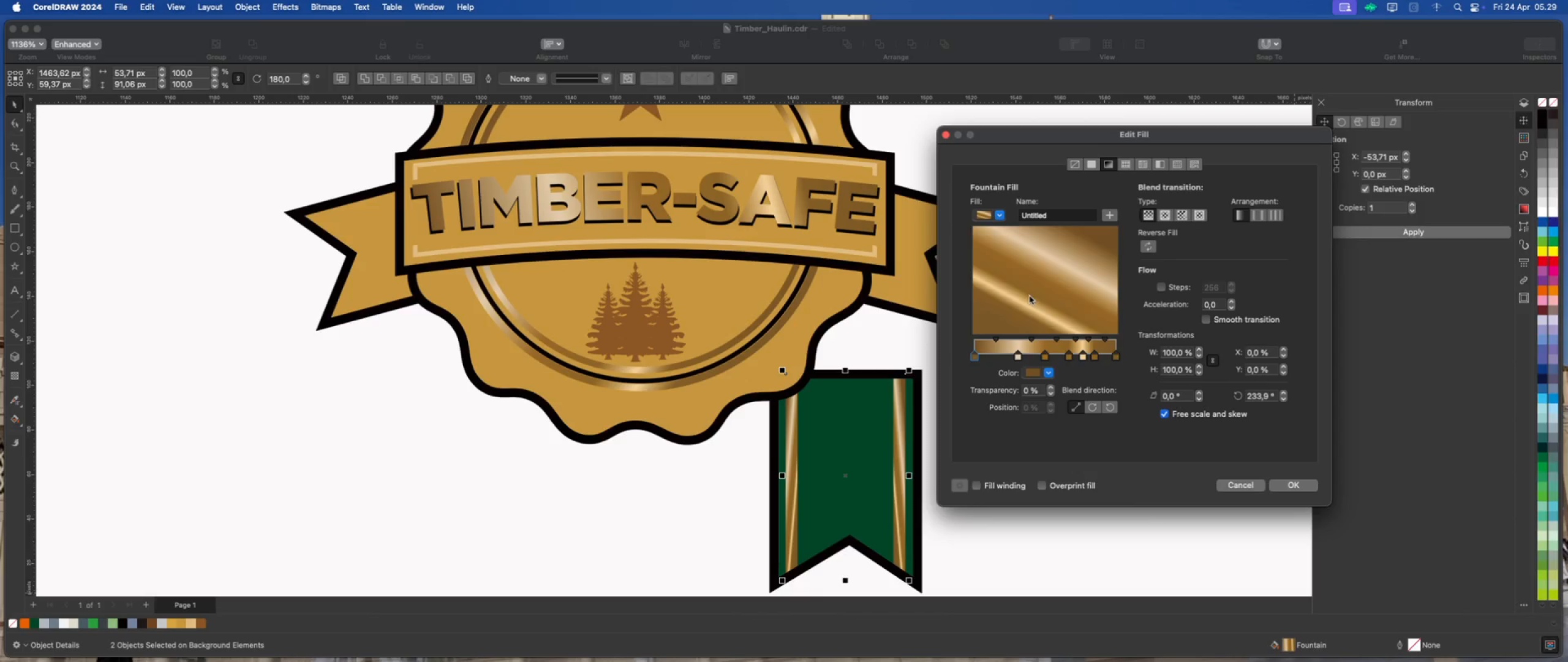 
left_click_drag(start_coordinate=[1030, 296], to_coordinate=[1040, 295])
 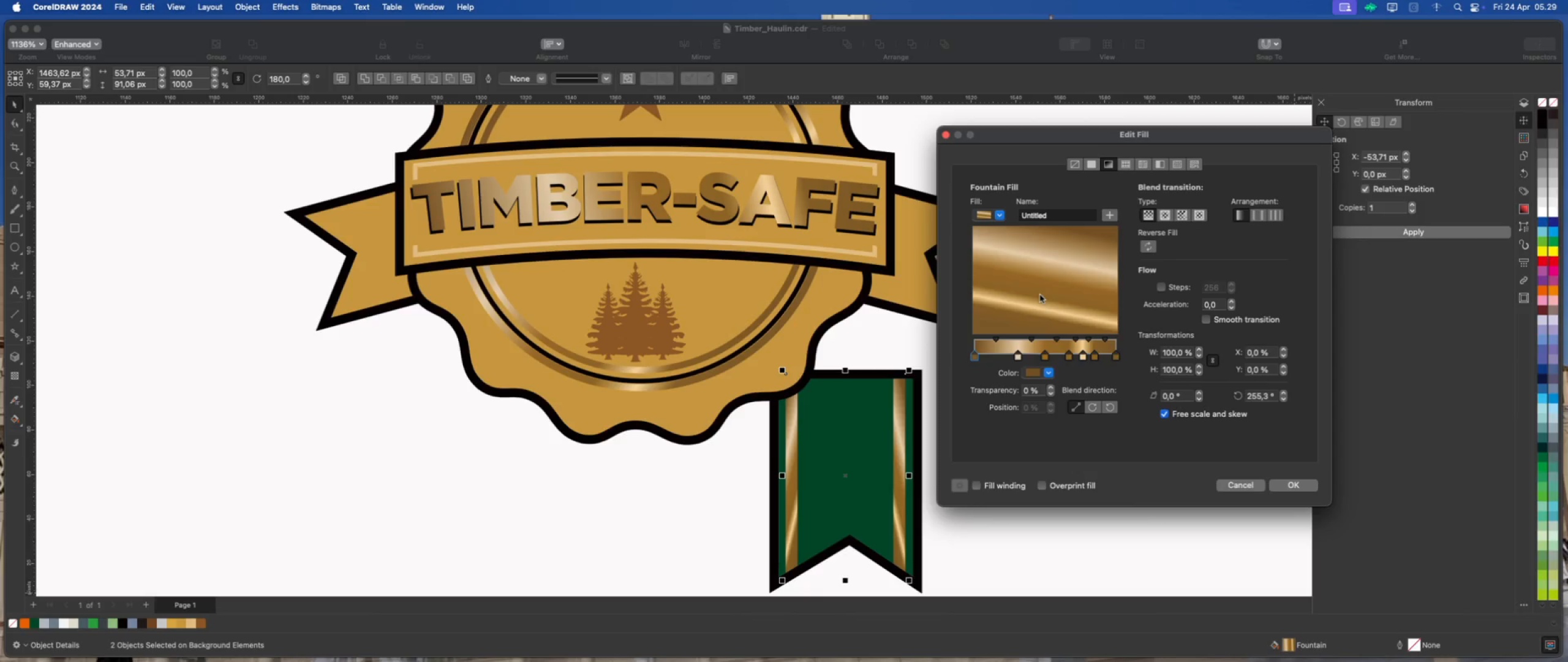 
left_click_drag(start_coordinate=[1040, 295], to_coordinate=[1043, 293])
 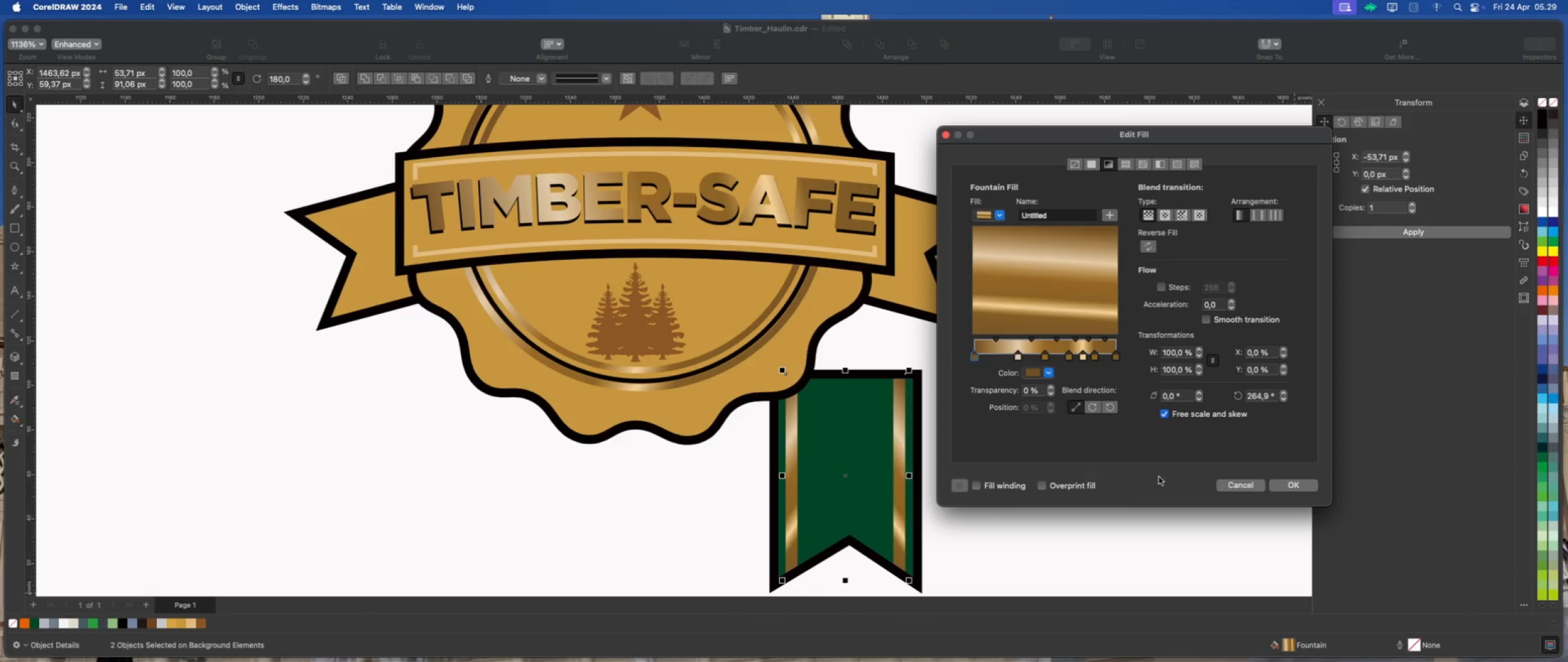 
left_click([1289, 488])
 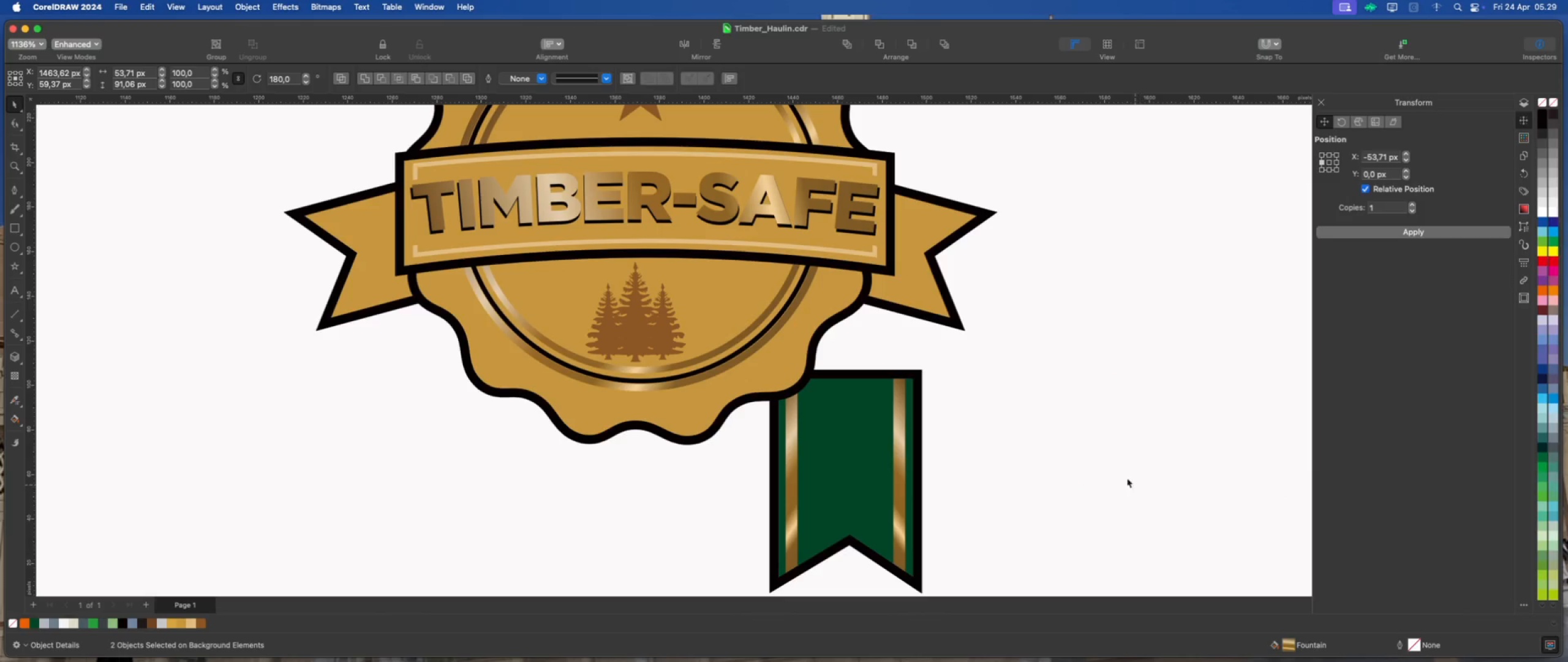 
scroll: coordinate [967, 412], scroll_direction: down, amount: 4.0
 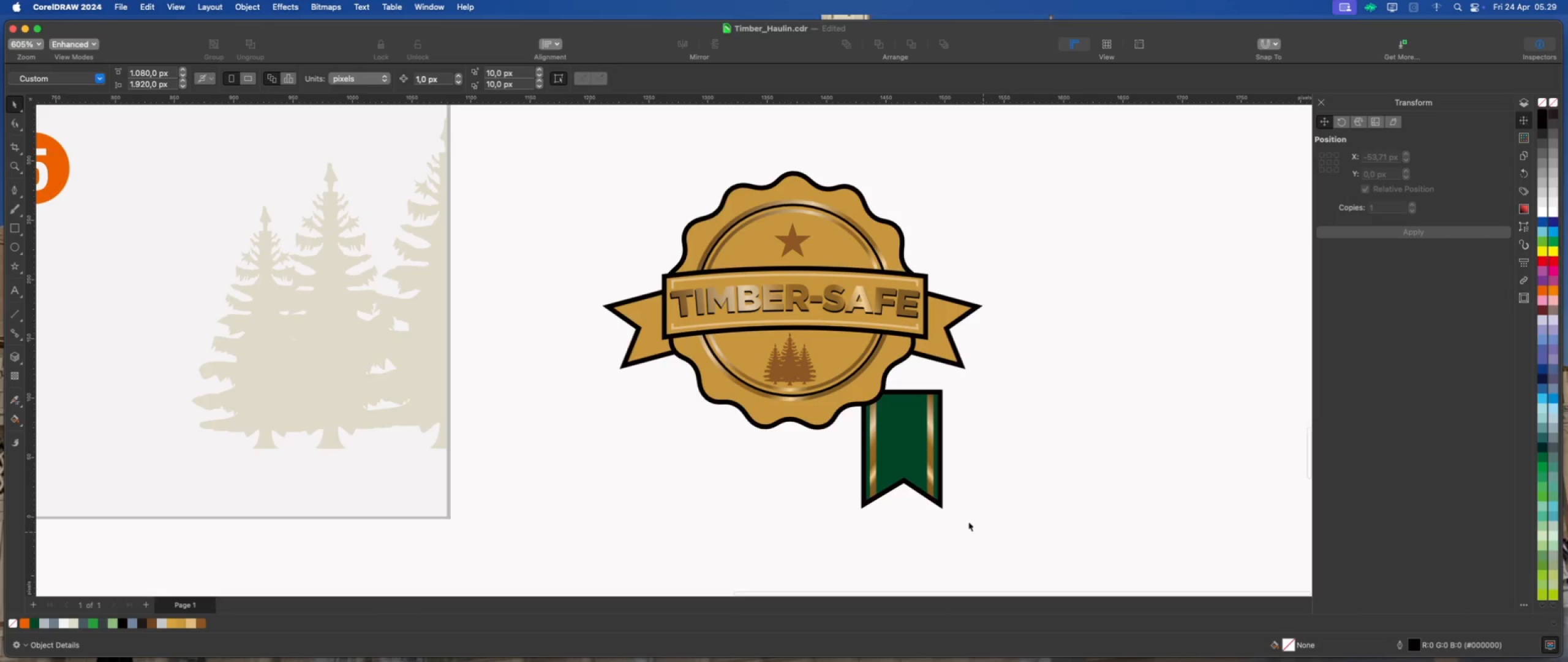 
left_click([916, 457])
 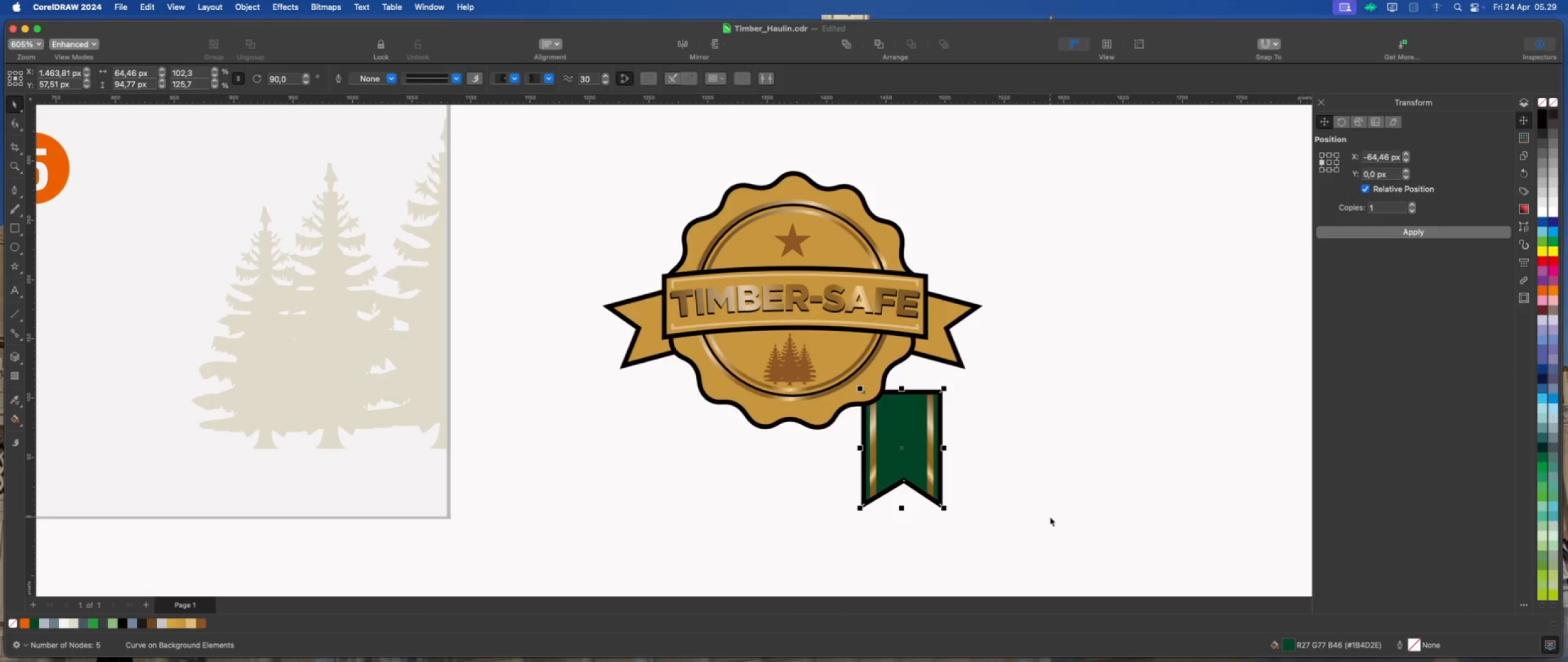 
left_click([1050, 517])
 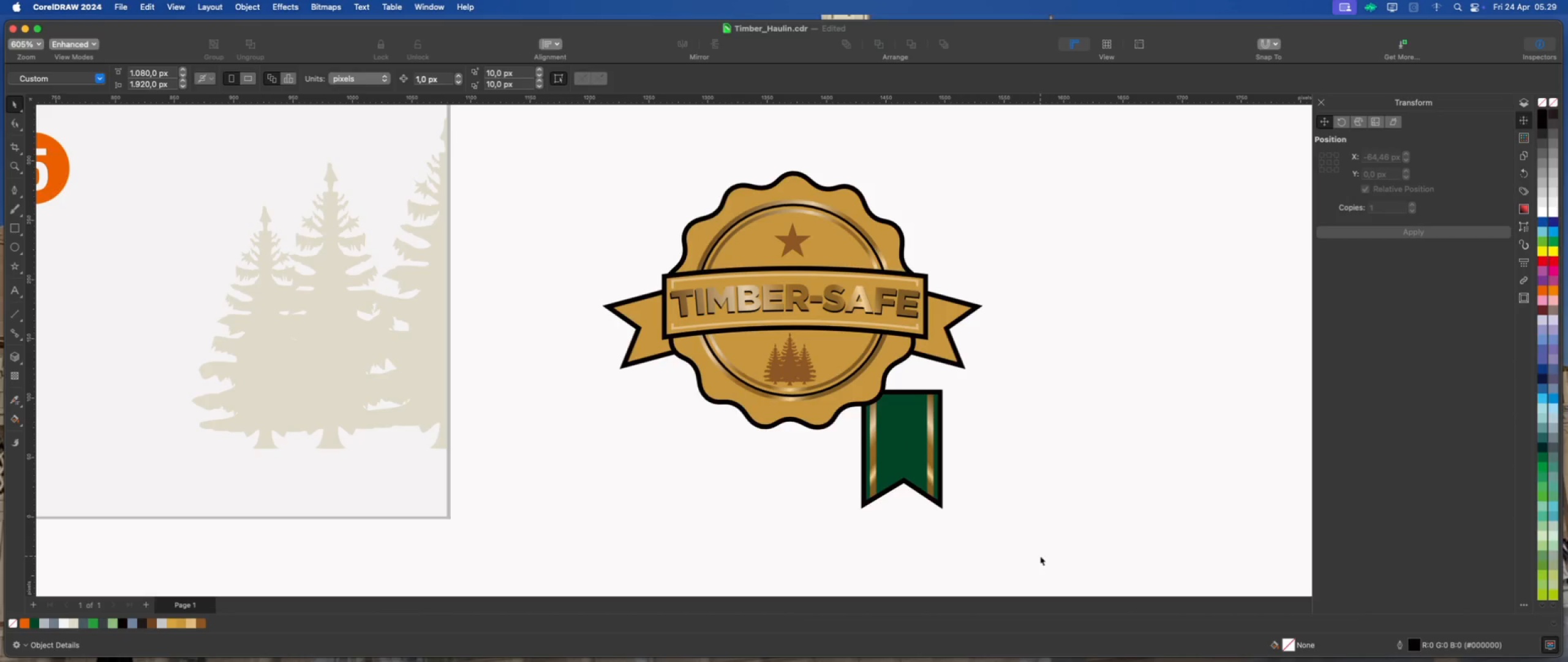 
left_click_drag(start_coordinate=[1029, 548], to_coordinate=[840, 375])
 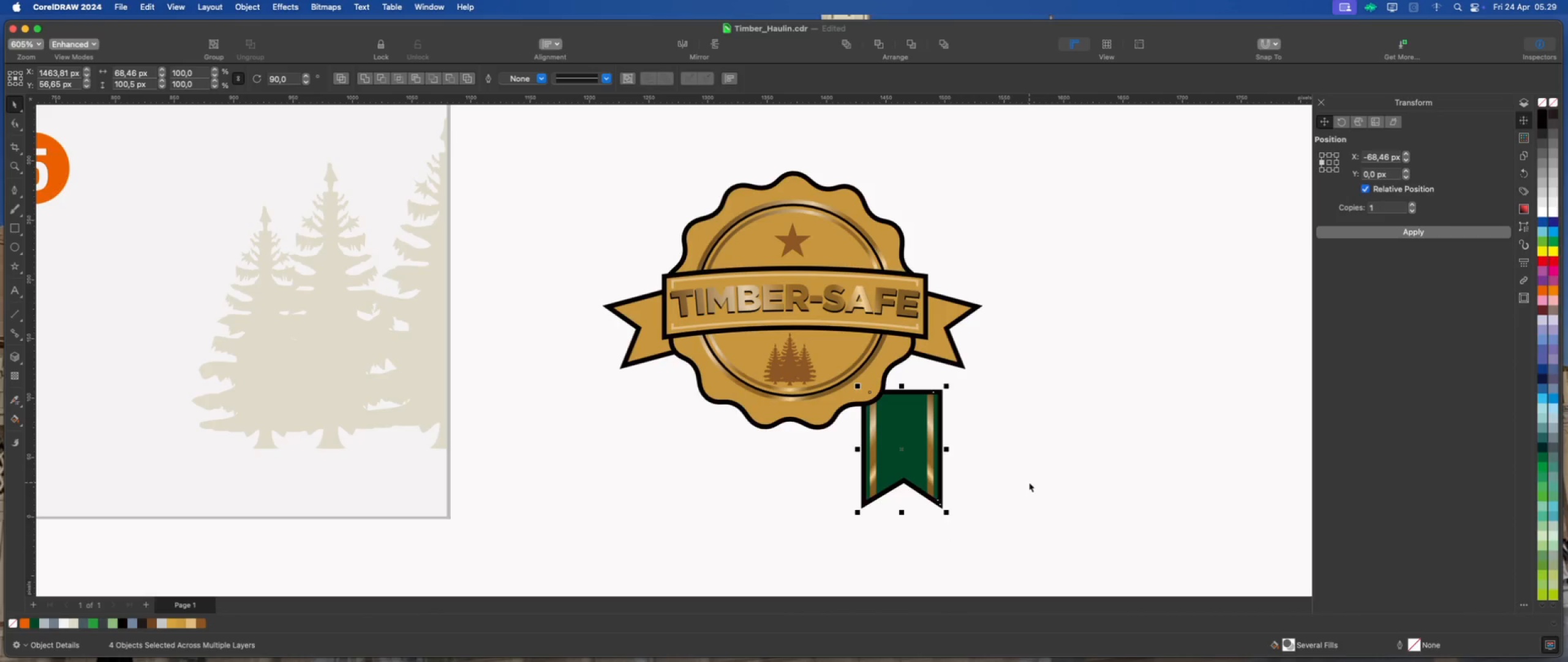 
key(Meta+G)
 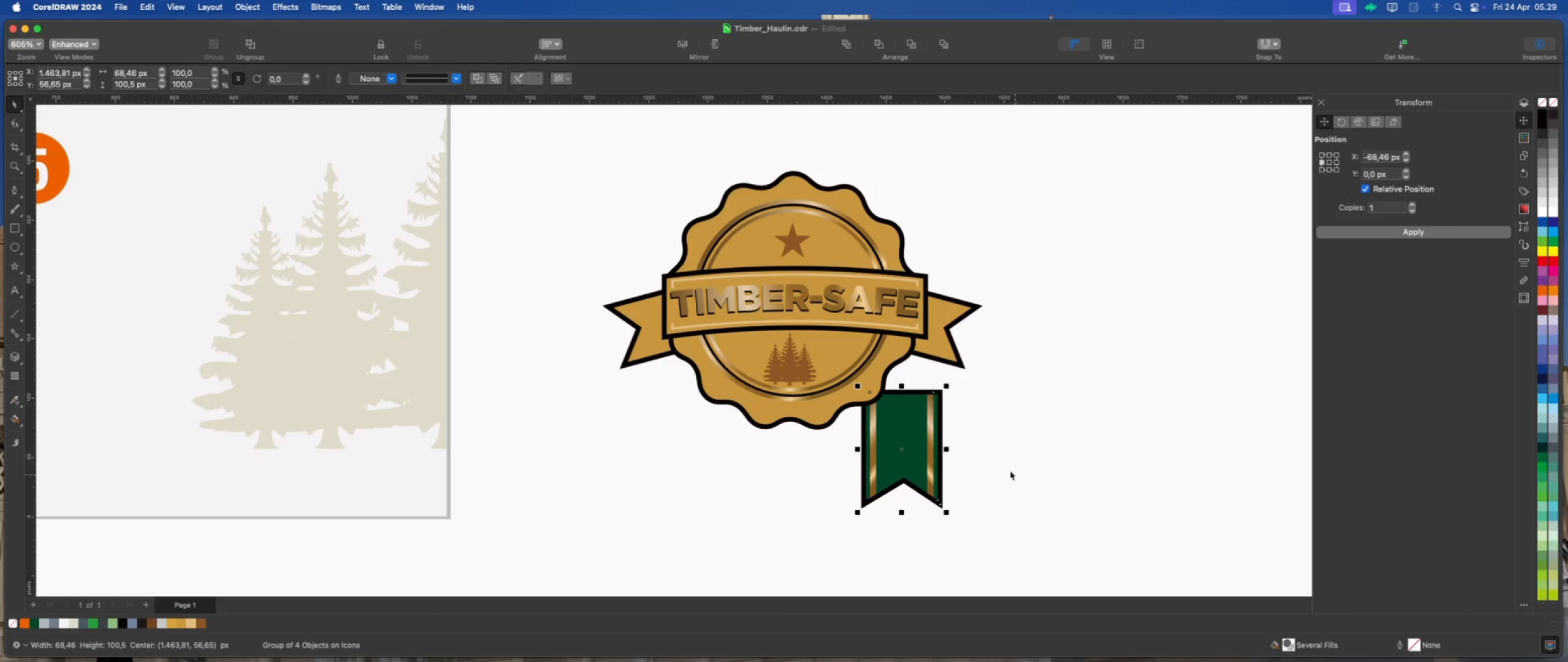 
left_click([907, 427])
 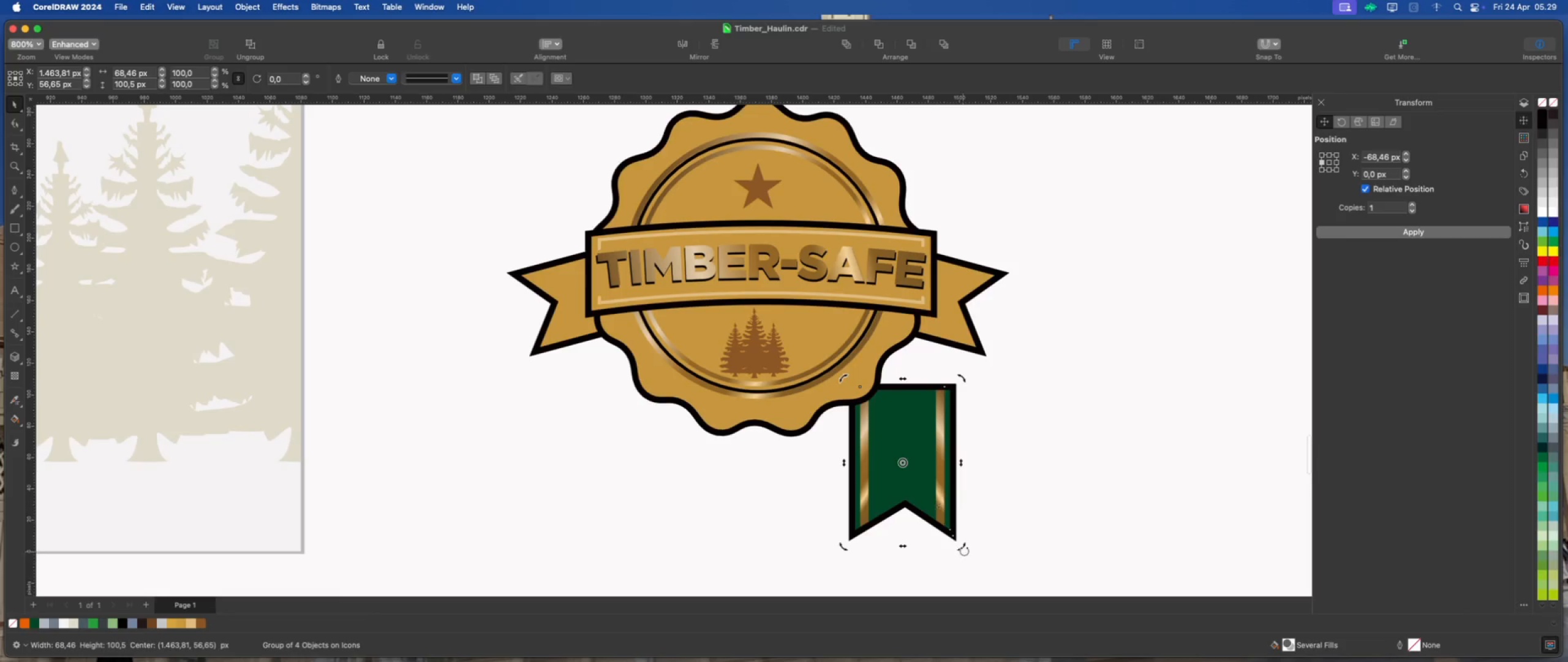 
scroll: coordinate [900, 408], scroll_direction: up, amount: 2.0
 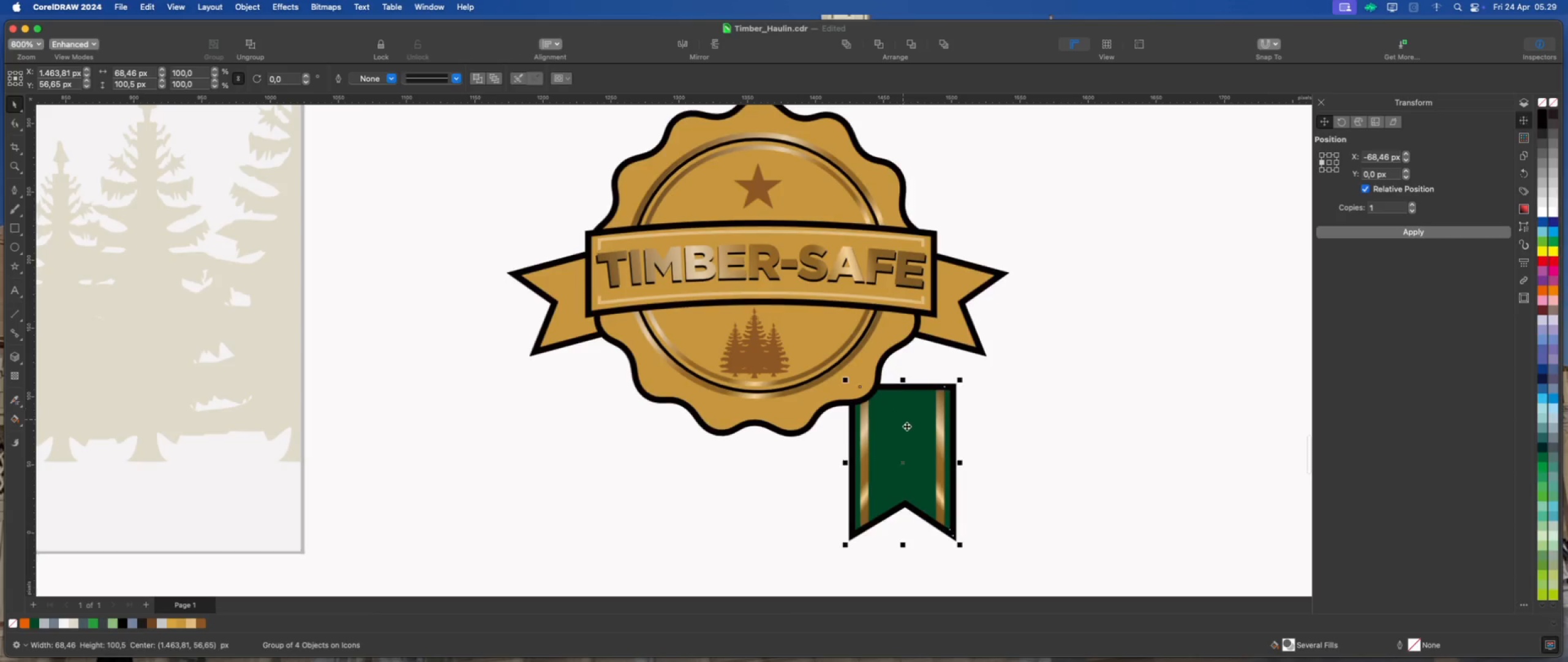 
left_click_drag(start_coordinate=[964, 549], to_coordinate=[996, 509])
 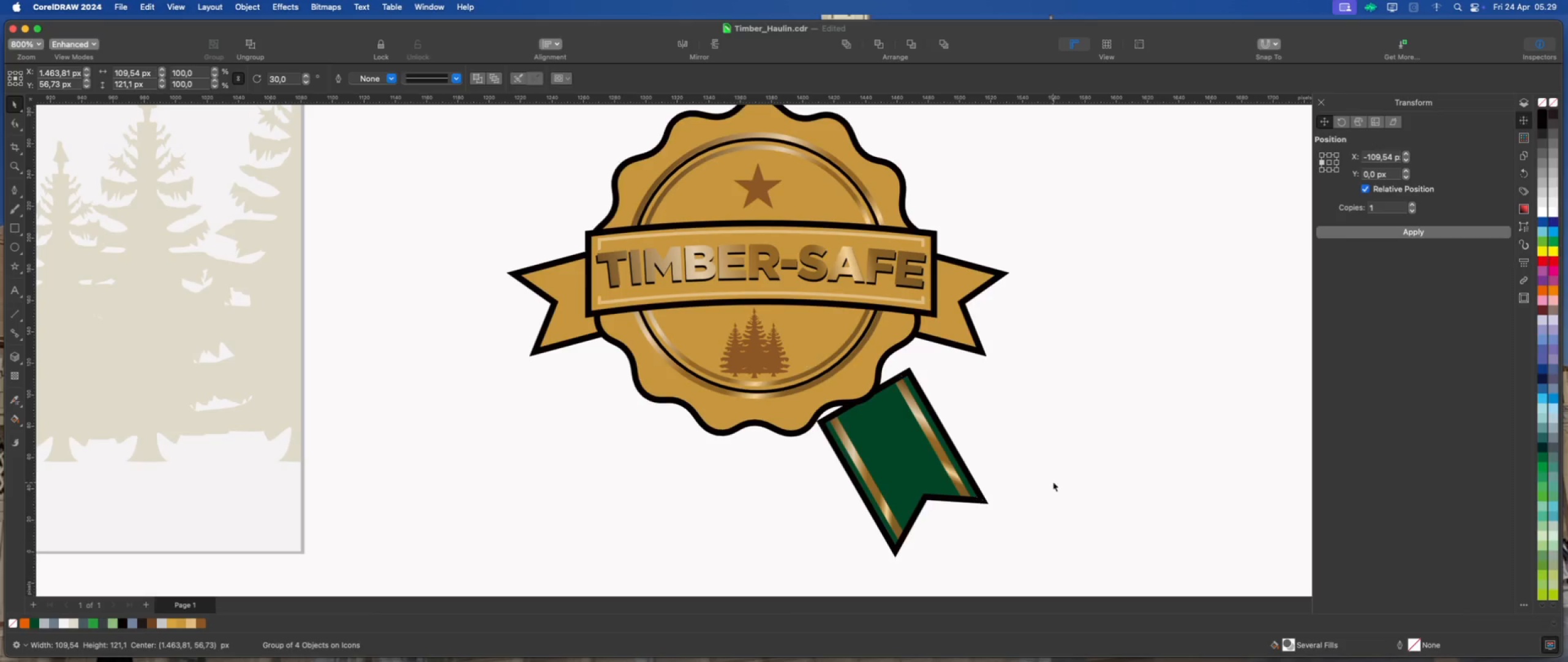 
hold_key(key=CommandLeft, duration=2.56)
 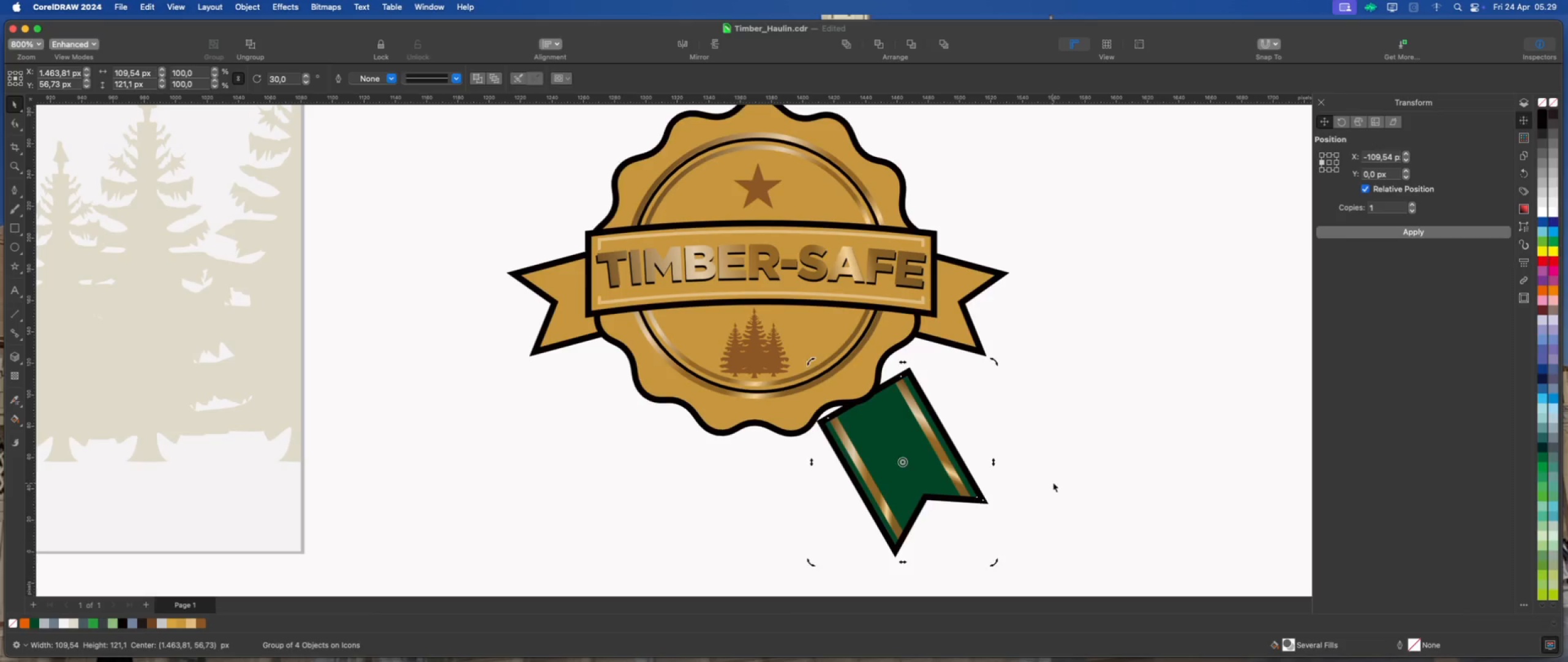 
left_click([1053, 482])
 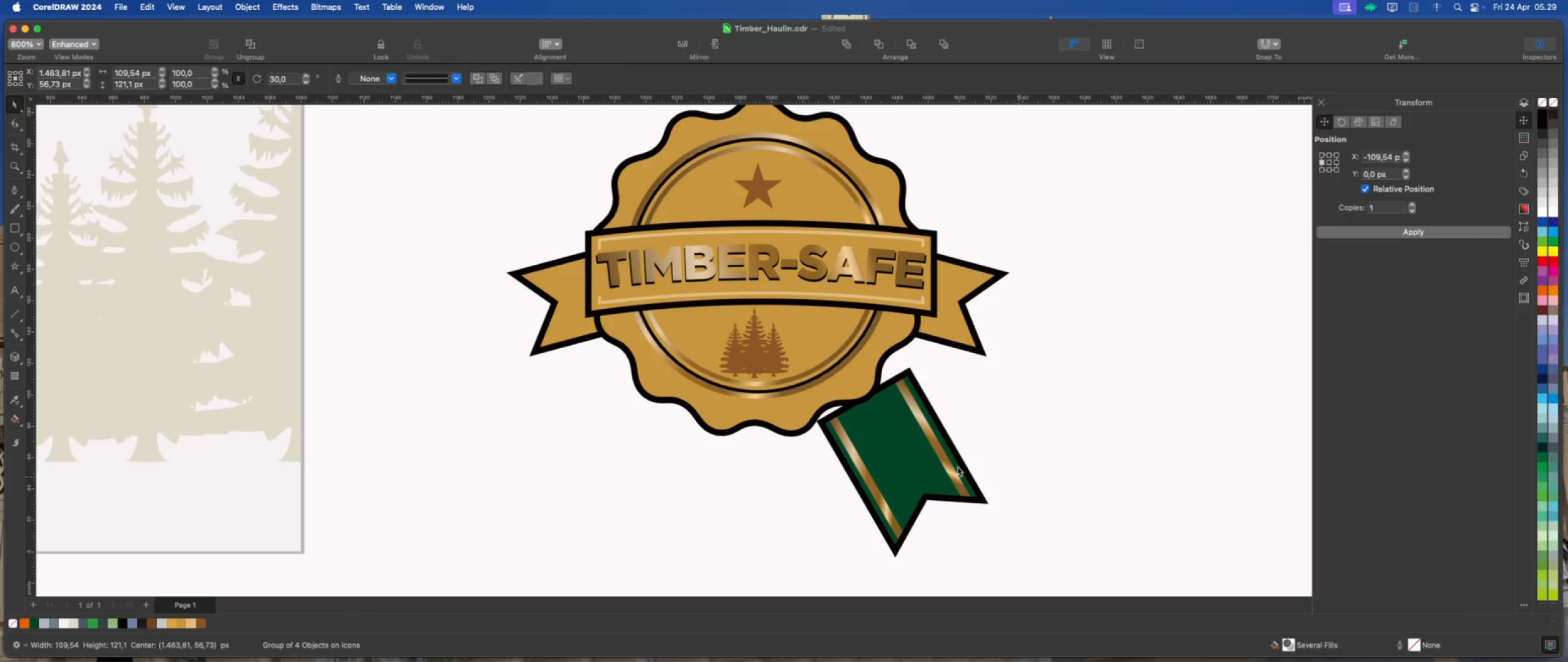 
left_click_drag(start_coordinate=[936, 464], to_coordinate=[894, 445])
 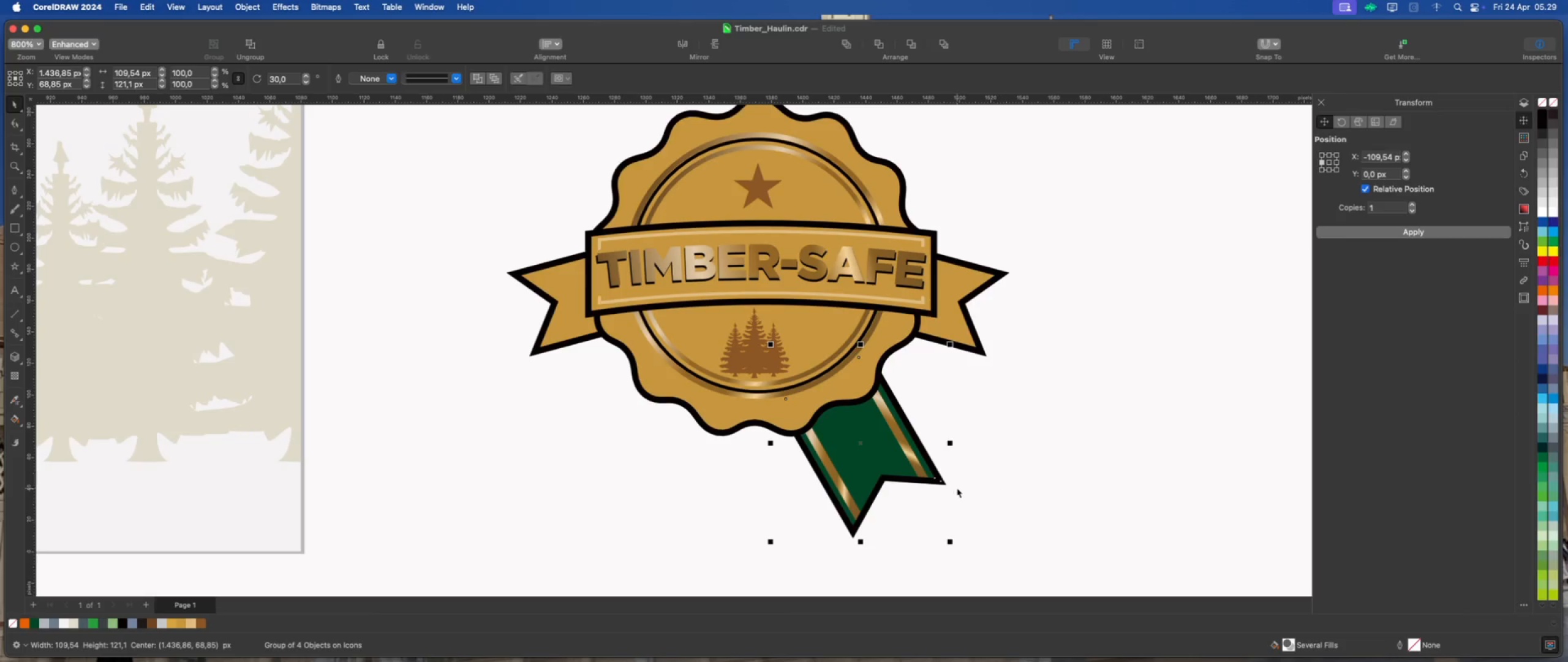 
scroll: coordinate [895, 501], scroll_direction: down, amount: 2.0
 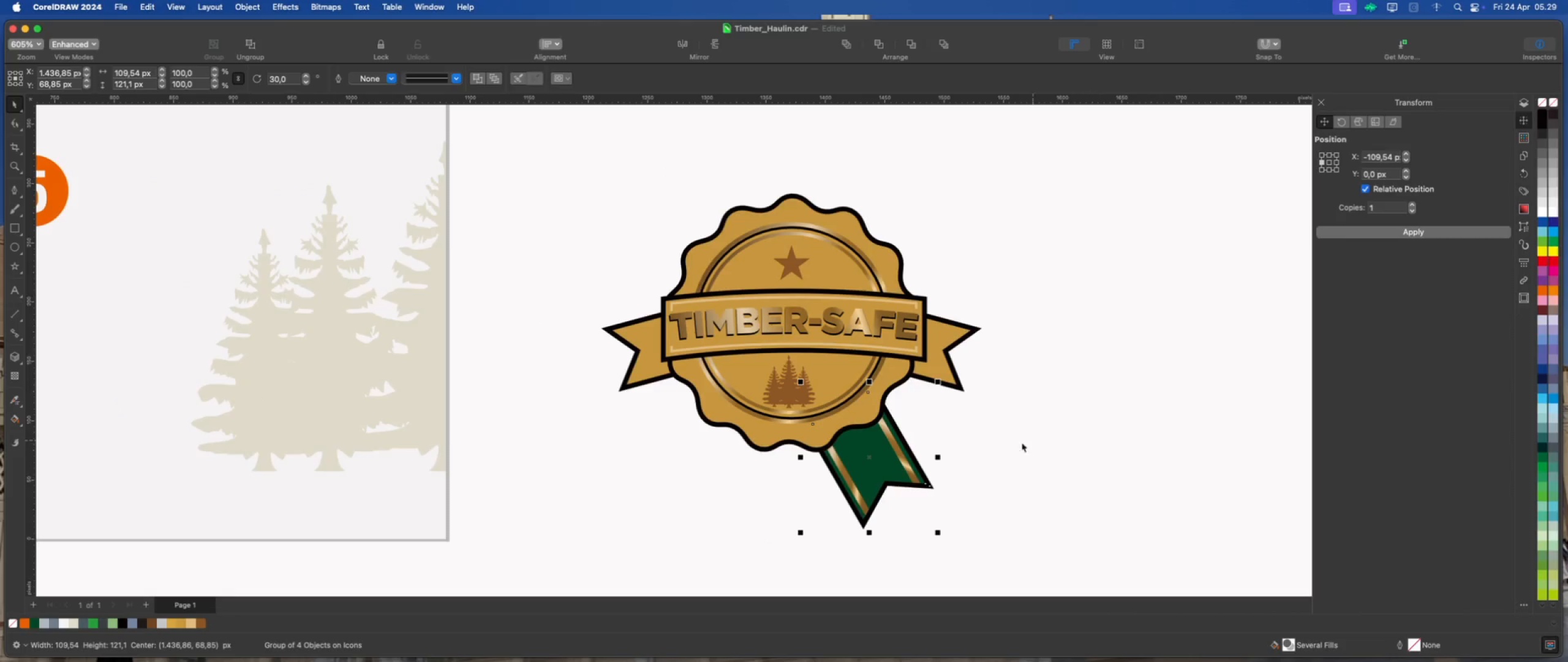 
left_click([896, 463])
 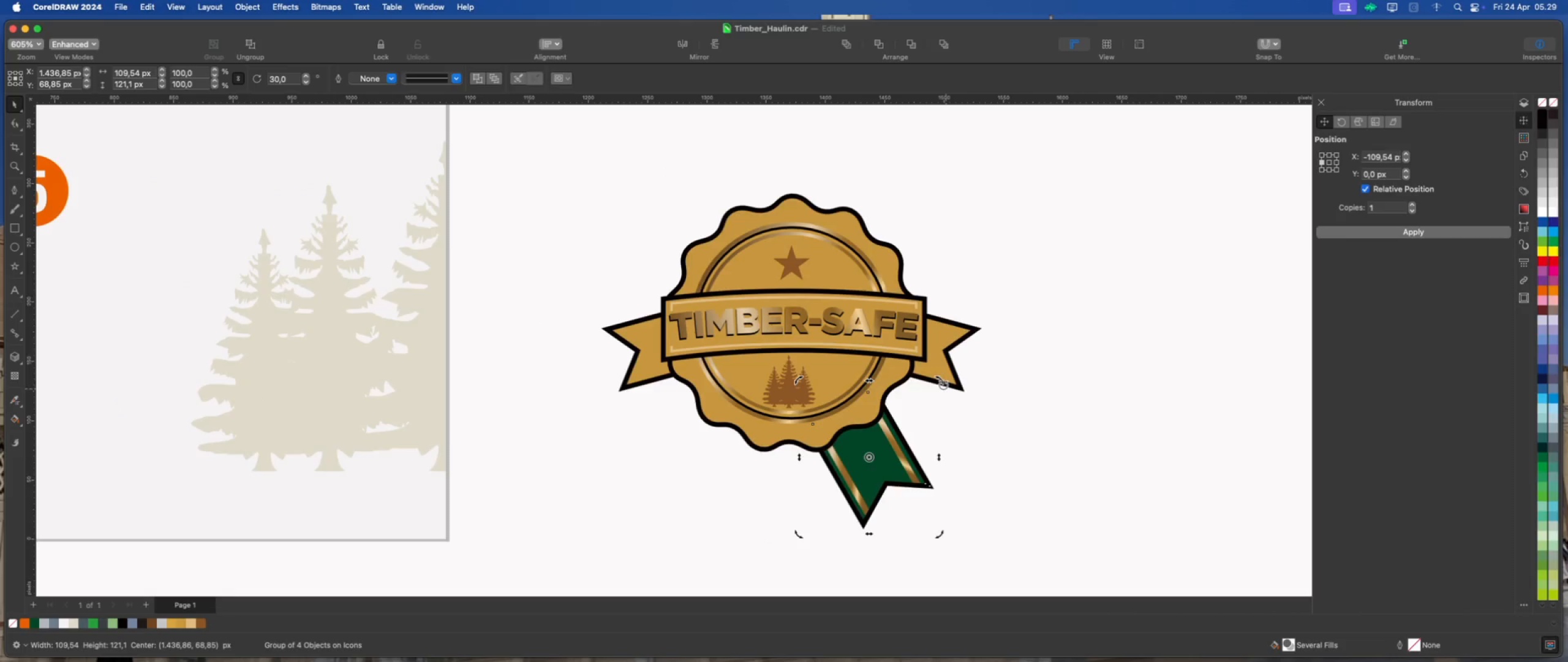 
left_click_drag(start_coordinate=[943, 384], to_coordinate=[946, 394])
 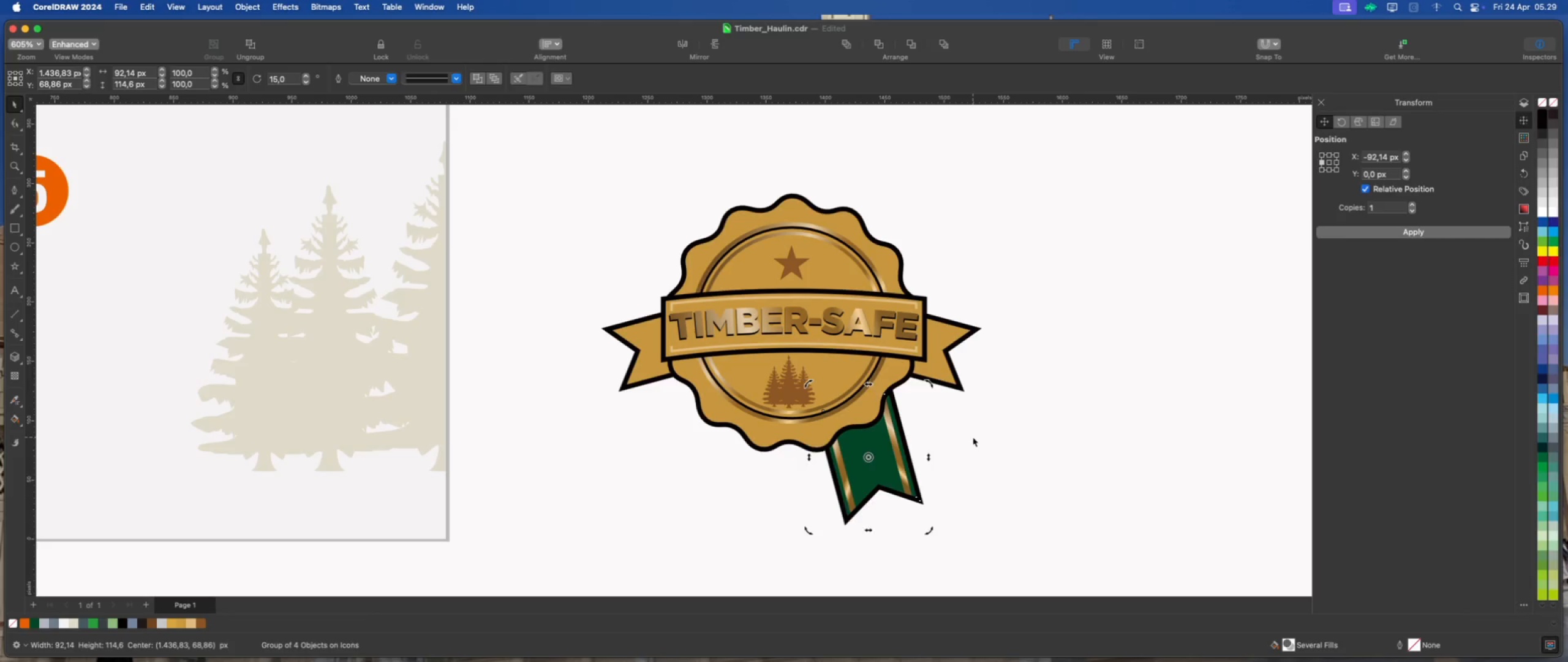 
hold_key(key=ShiftLeft, duration=1.05)
 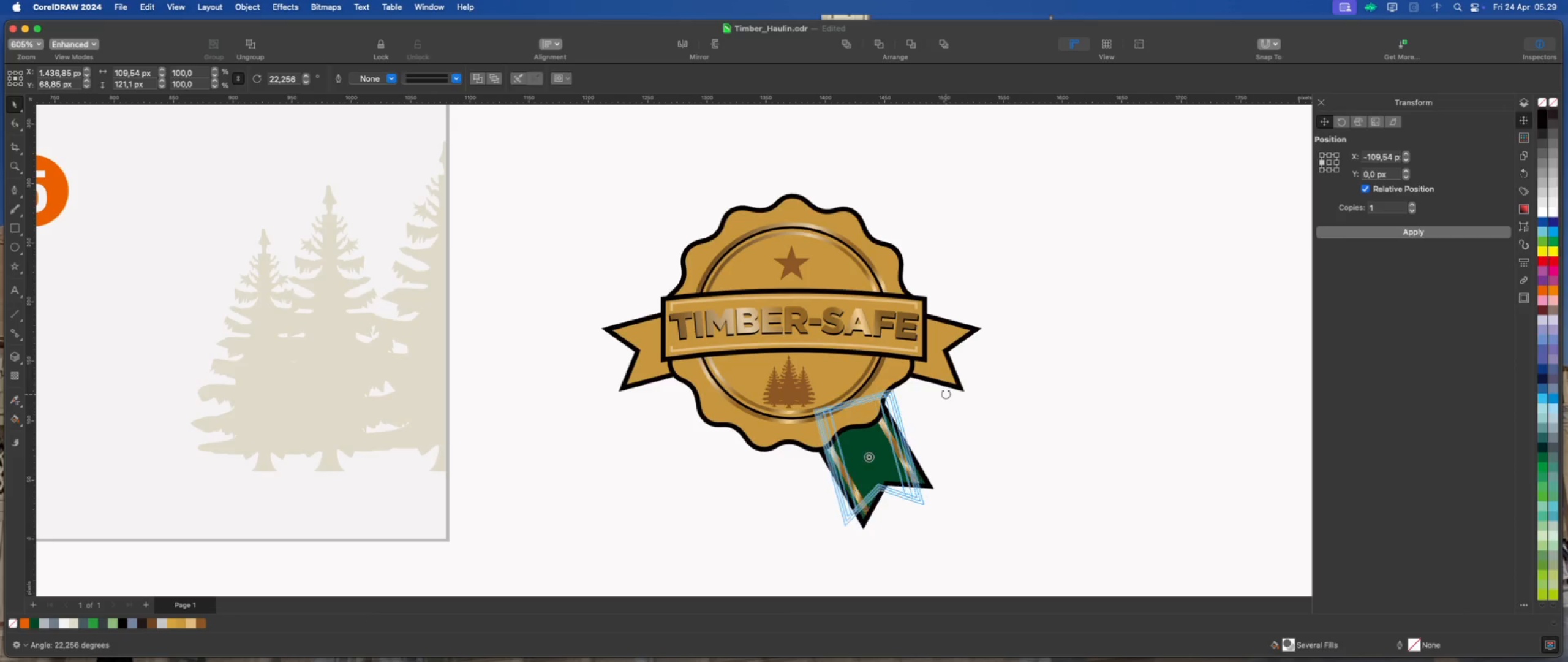 
hold_key(key=CommandLeft, duration=1.03)
 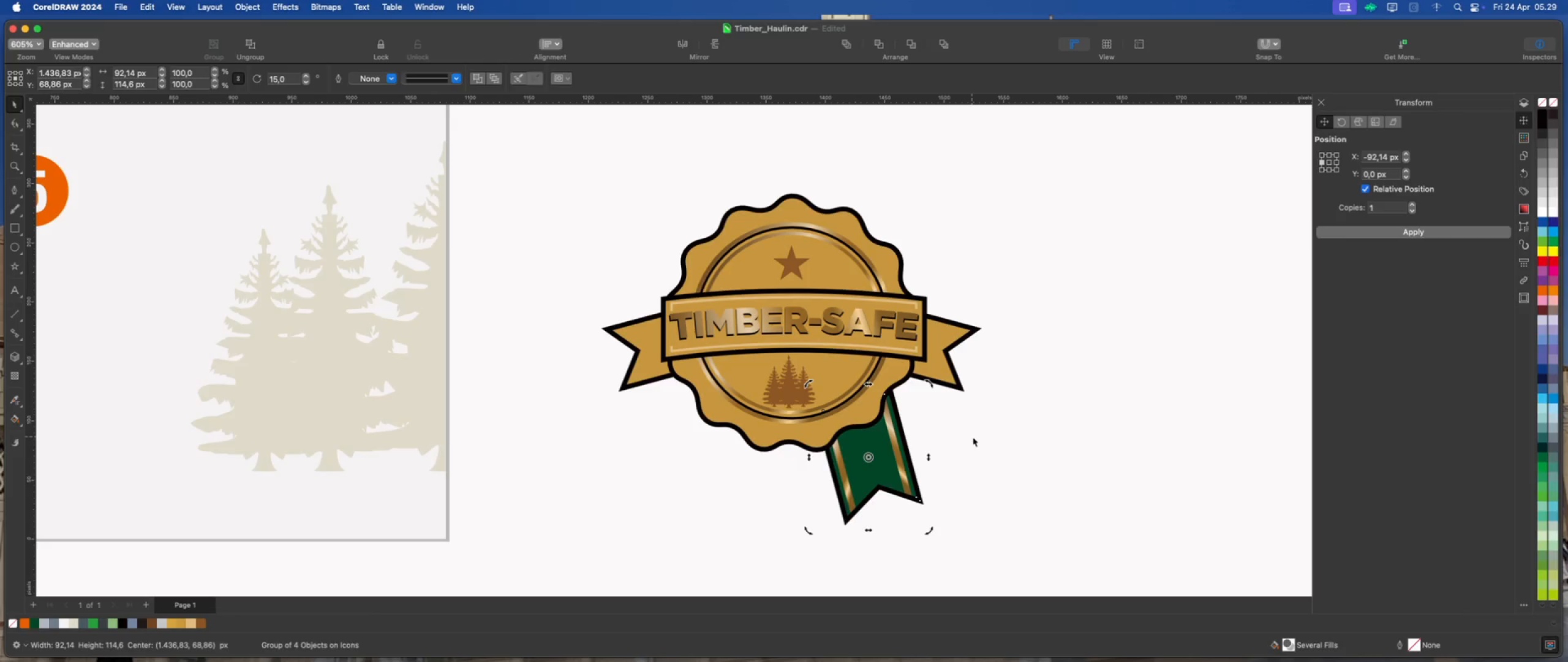 
left_click([973, 437])
 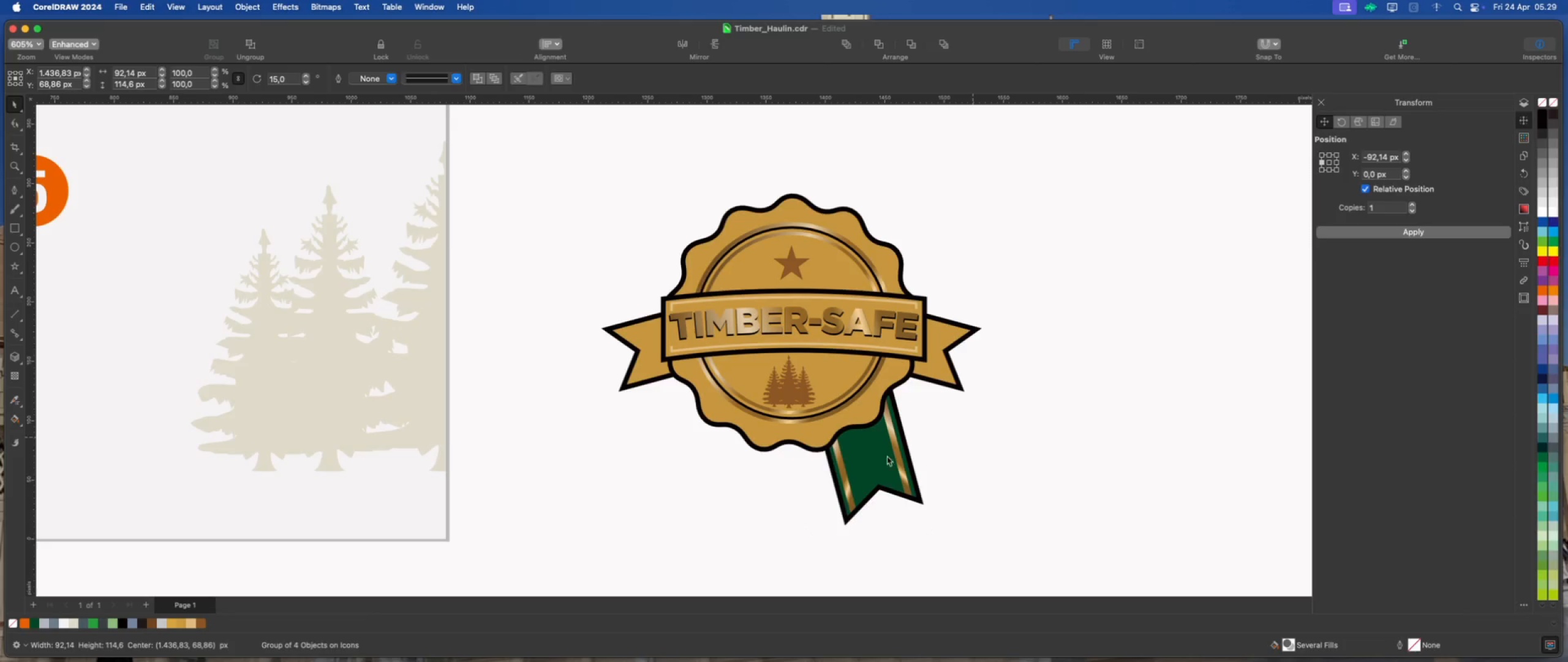 
left_click_drag(start_coordinate=[882, 456], to_coordinate=[865, 464])
 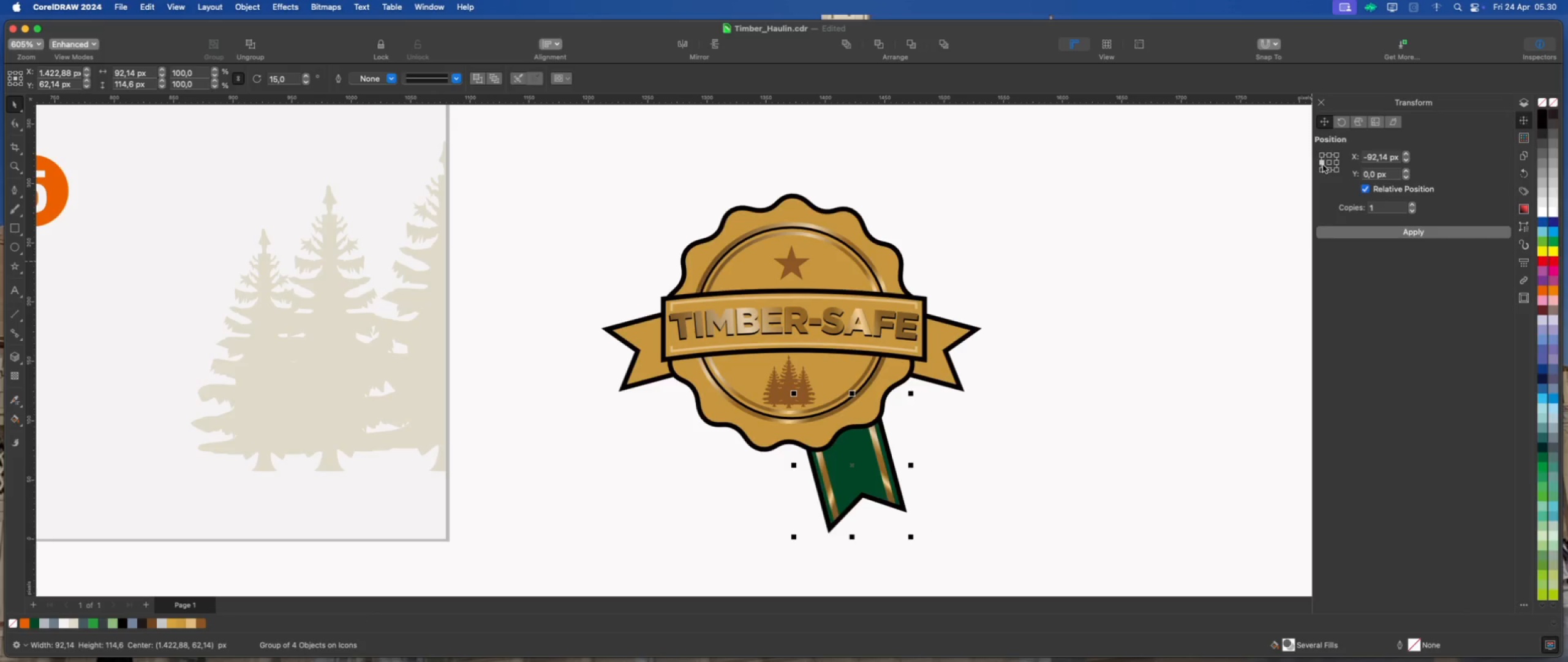 
left_click([1332, 233])
 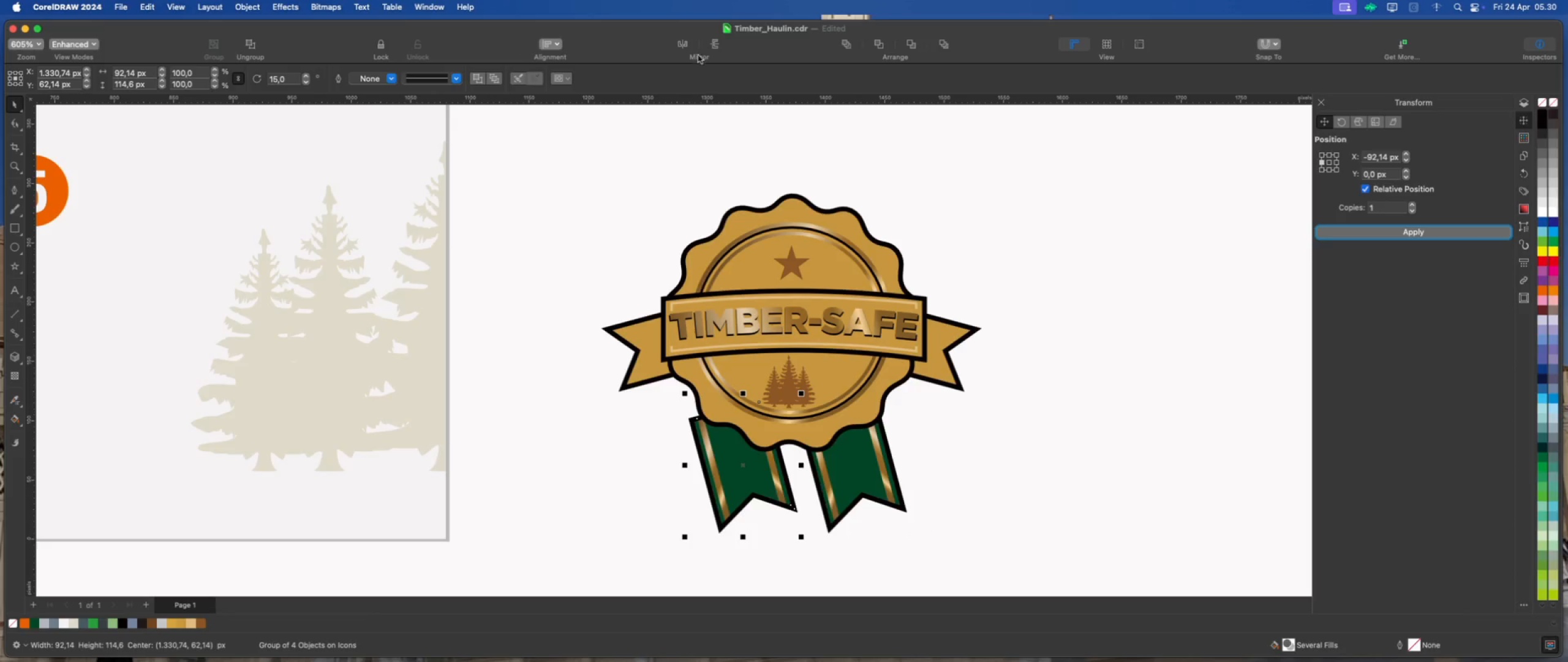 
left_click([685, 41])
 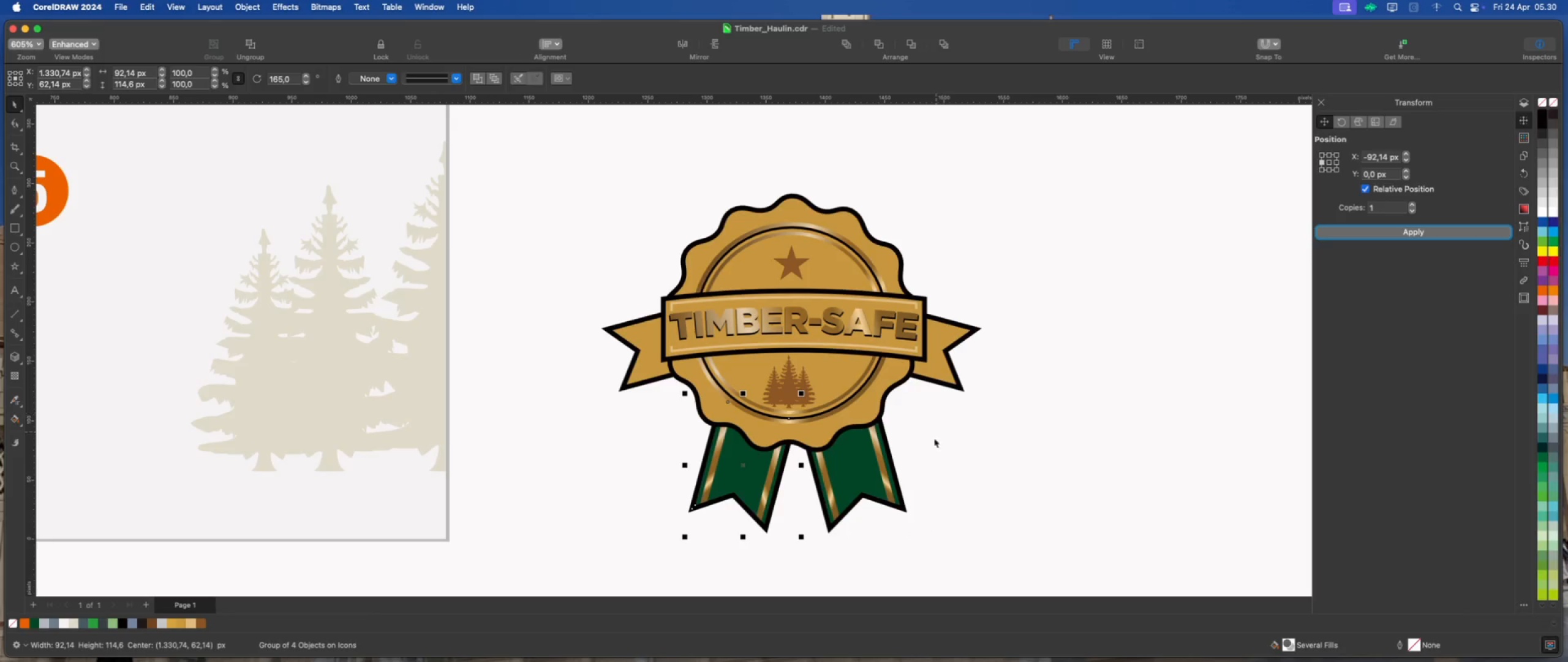 
left_click([938, 457])
 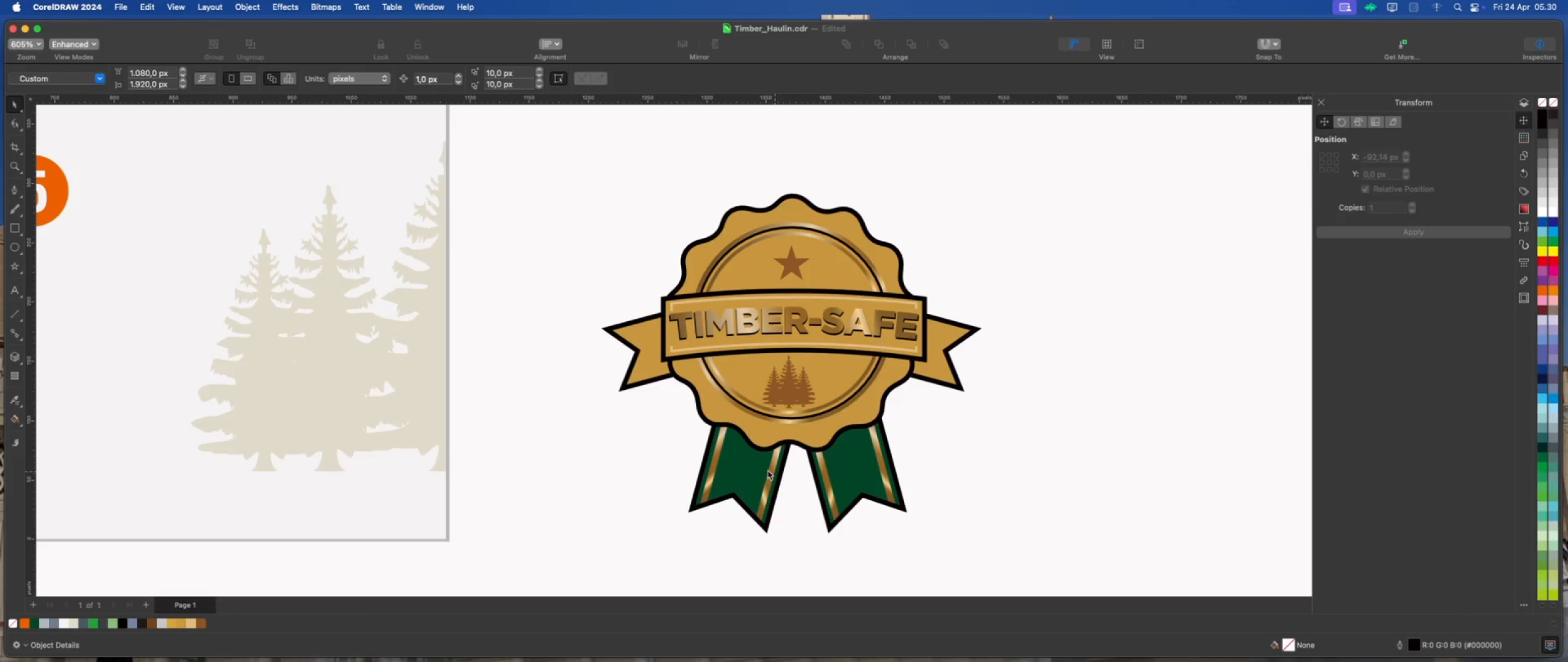 
left_click([760, 468])
 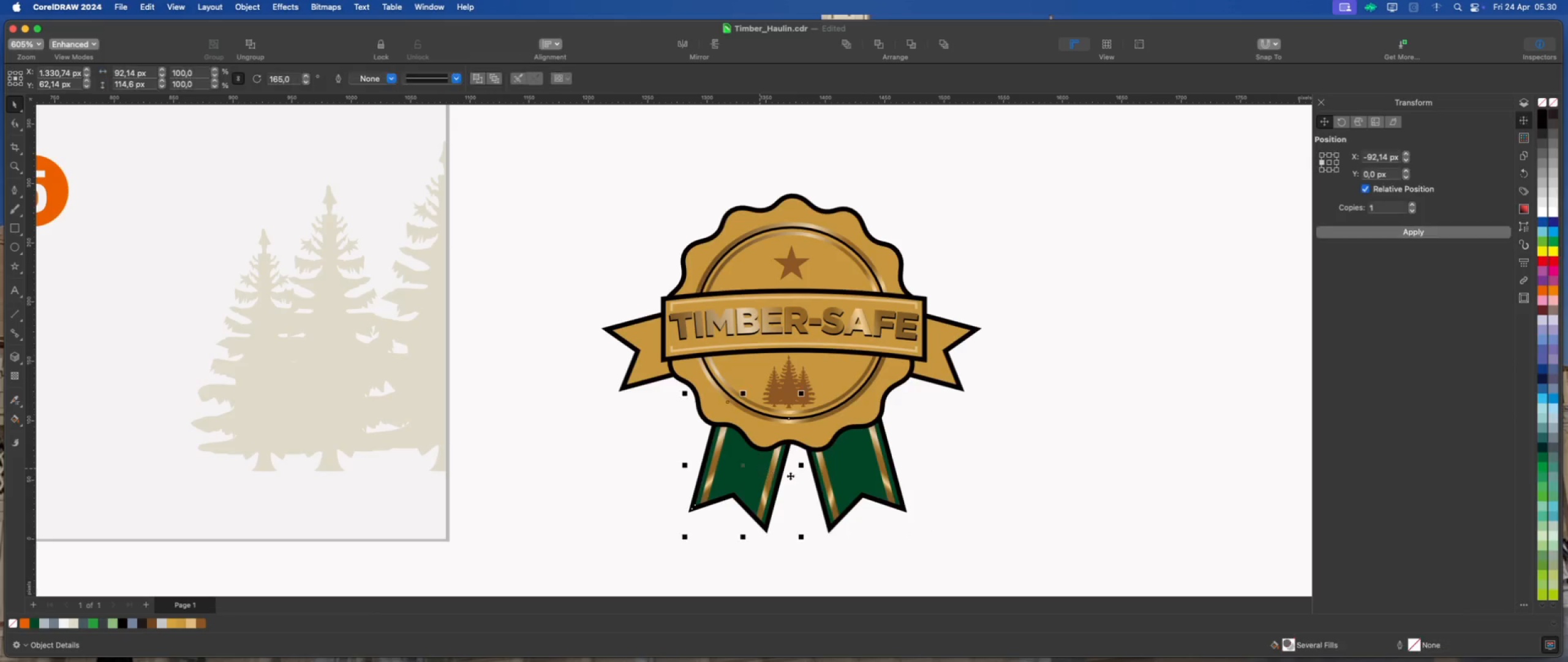 
hold_key(key=ShiftLeft, duration=0.59)
 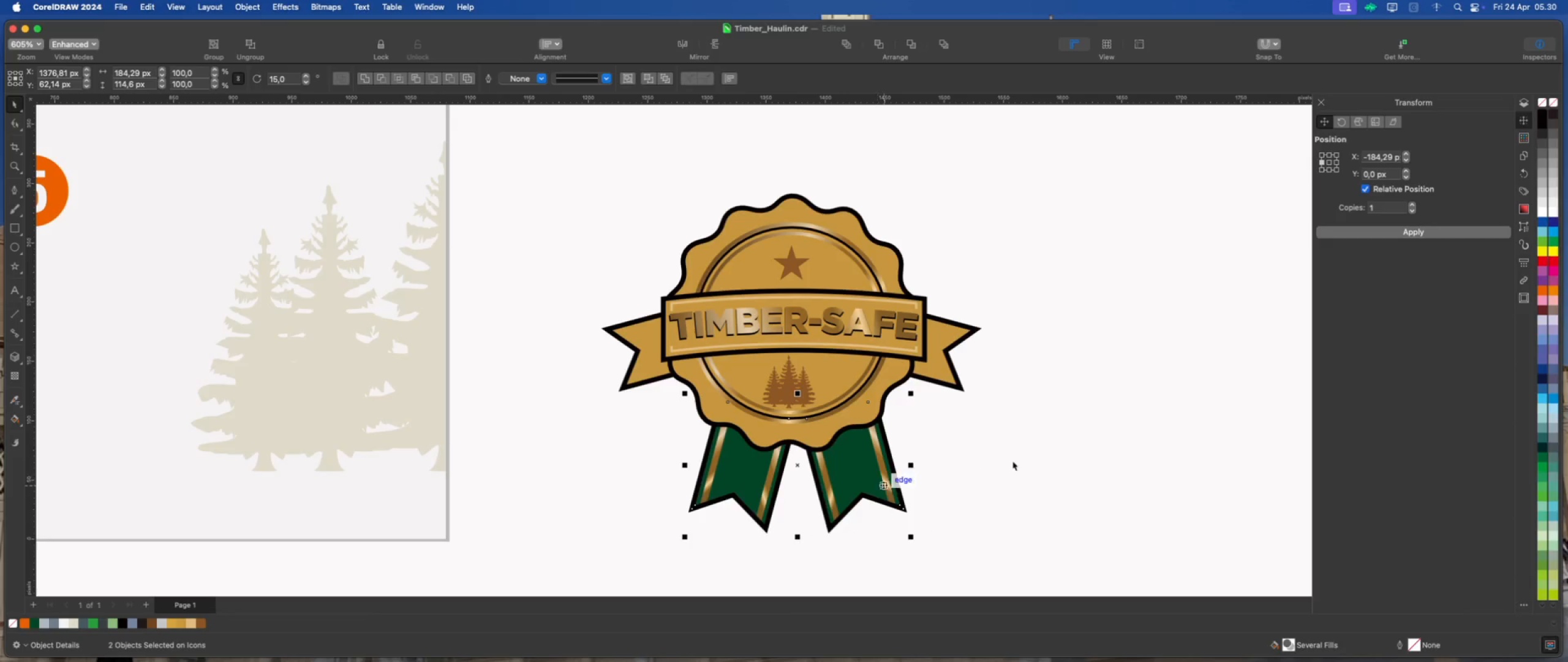 
type(GC)
 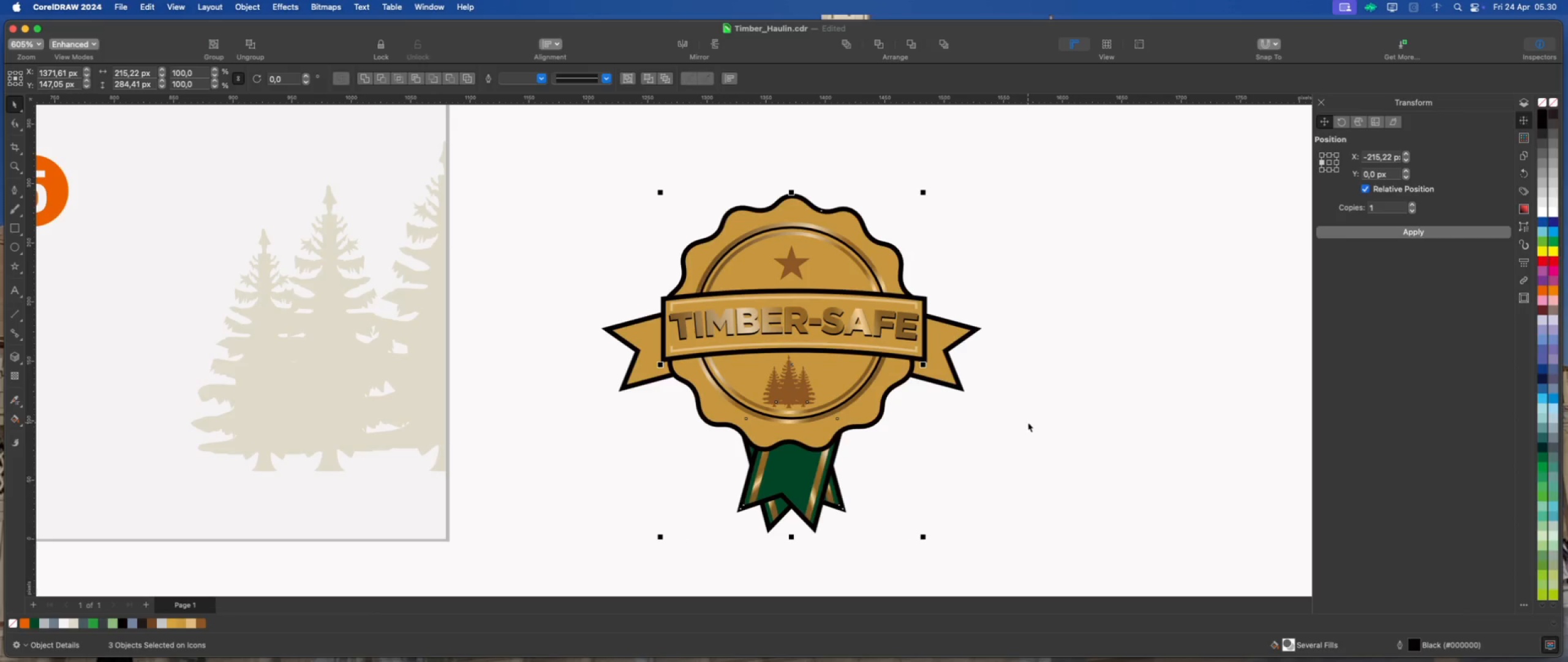 
key(Meta+Z)
 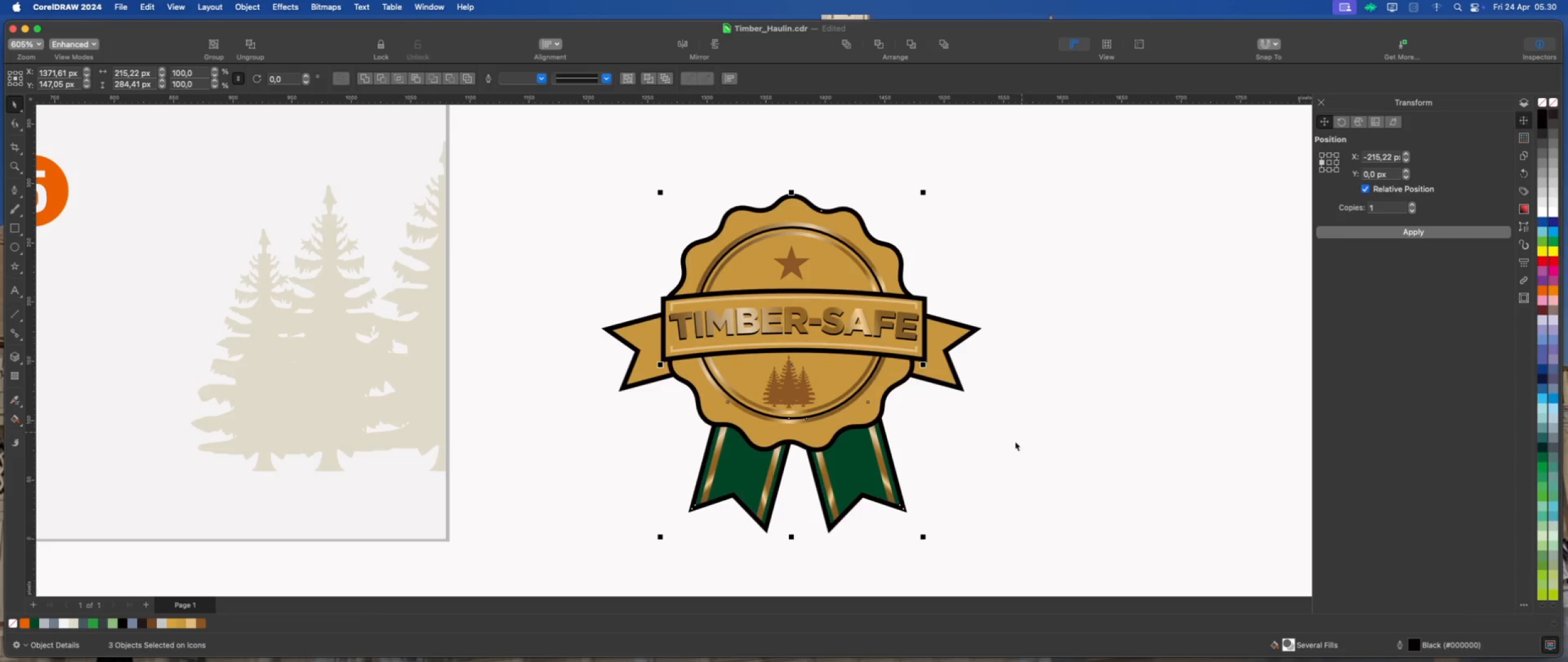 
left_click([1007, 464])
 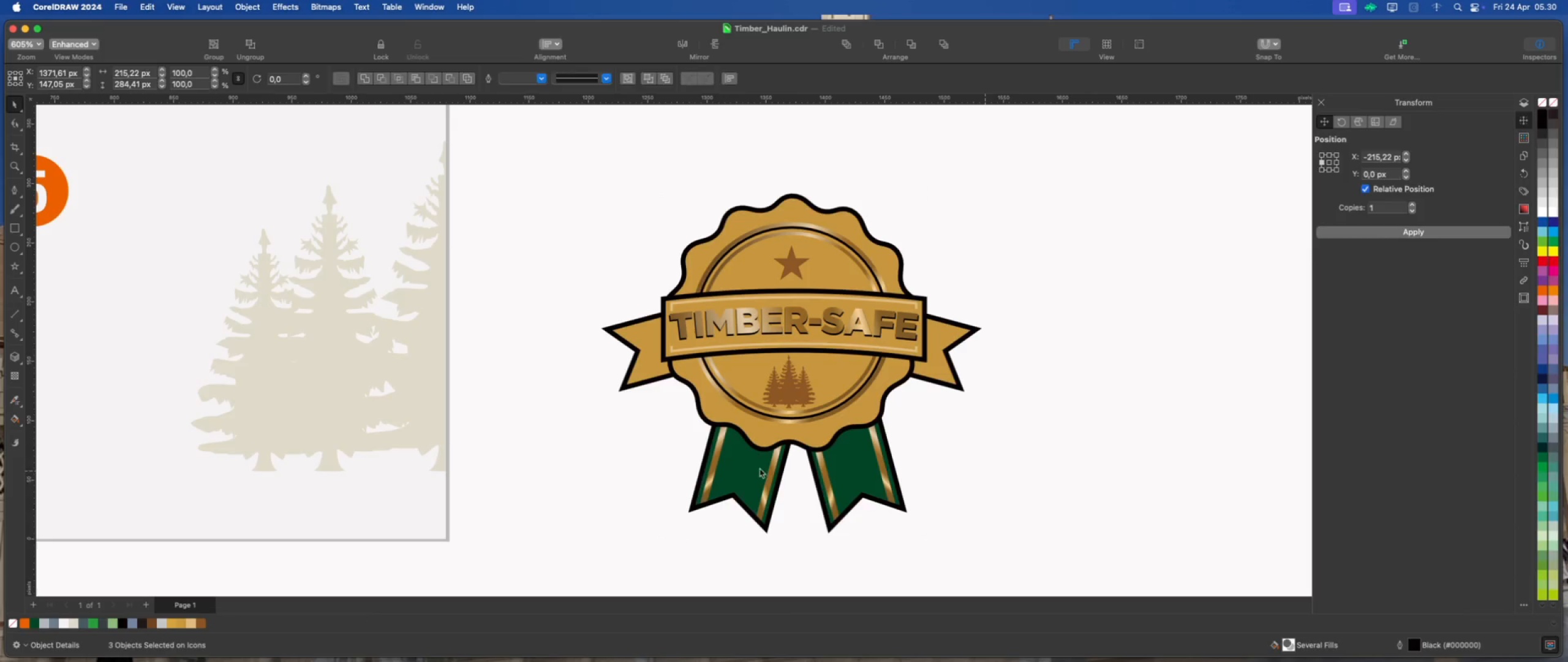 
left_click([750, 467])
 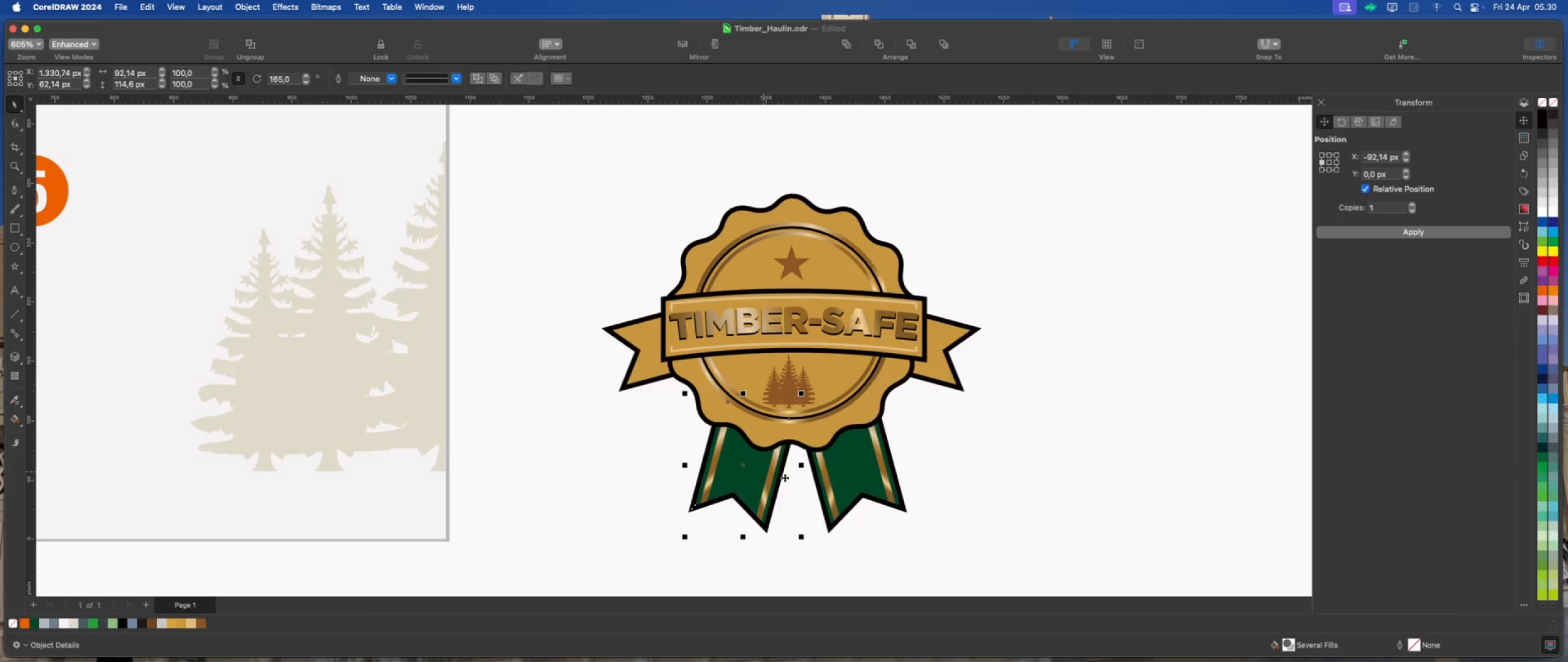 
hold_key(key=ShiftLeft, duration=0.6)
left_click([880, 489])
 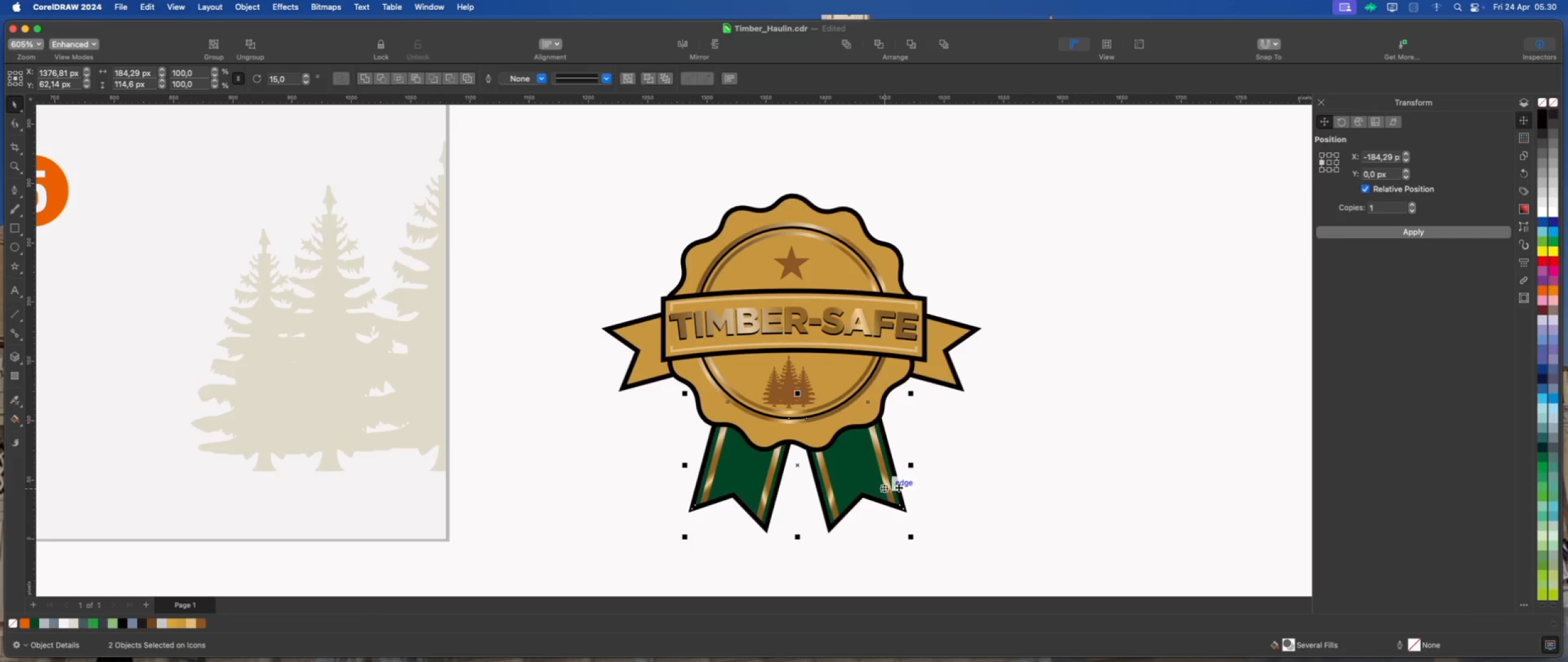 
key(Meta+G)
 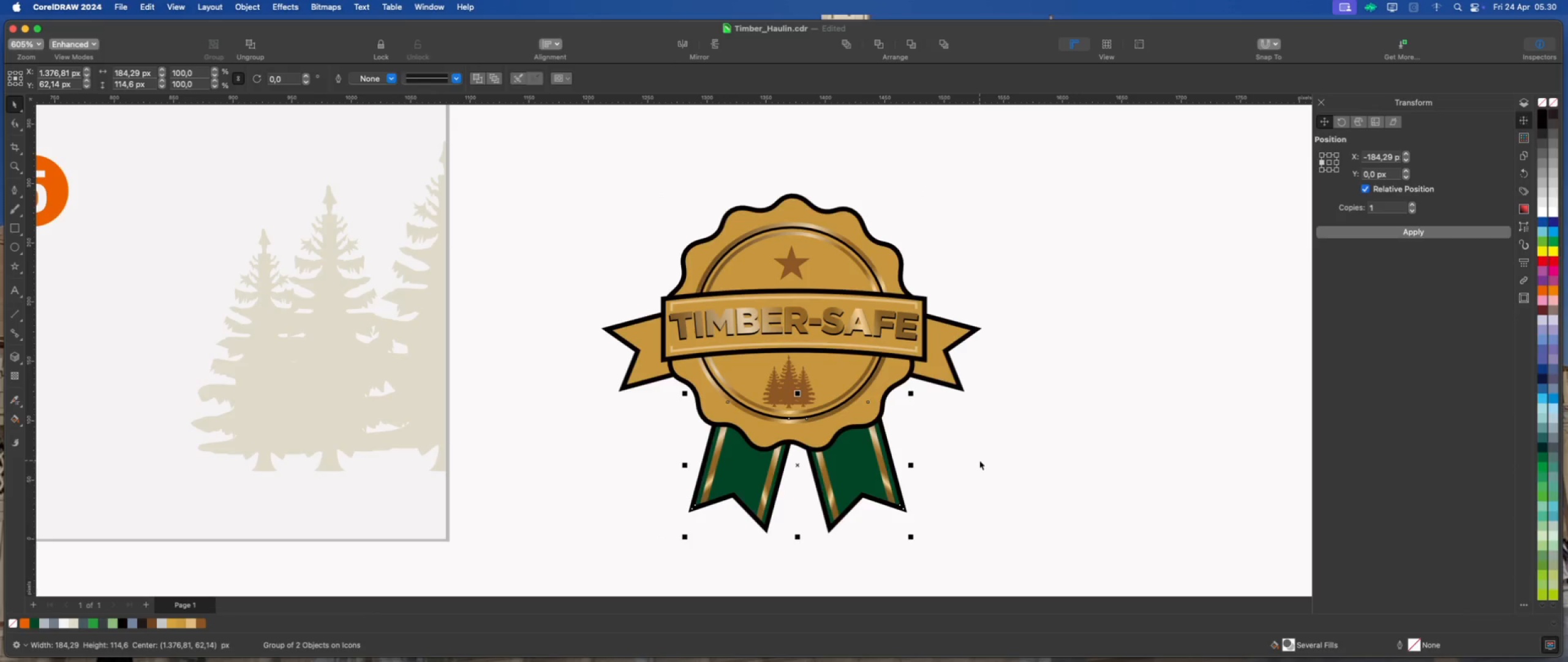 
left_click([979, 460])
 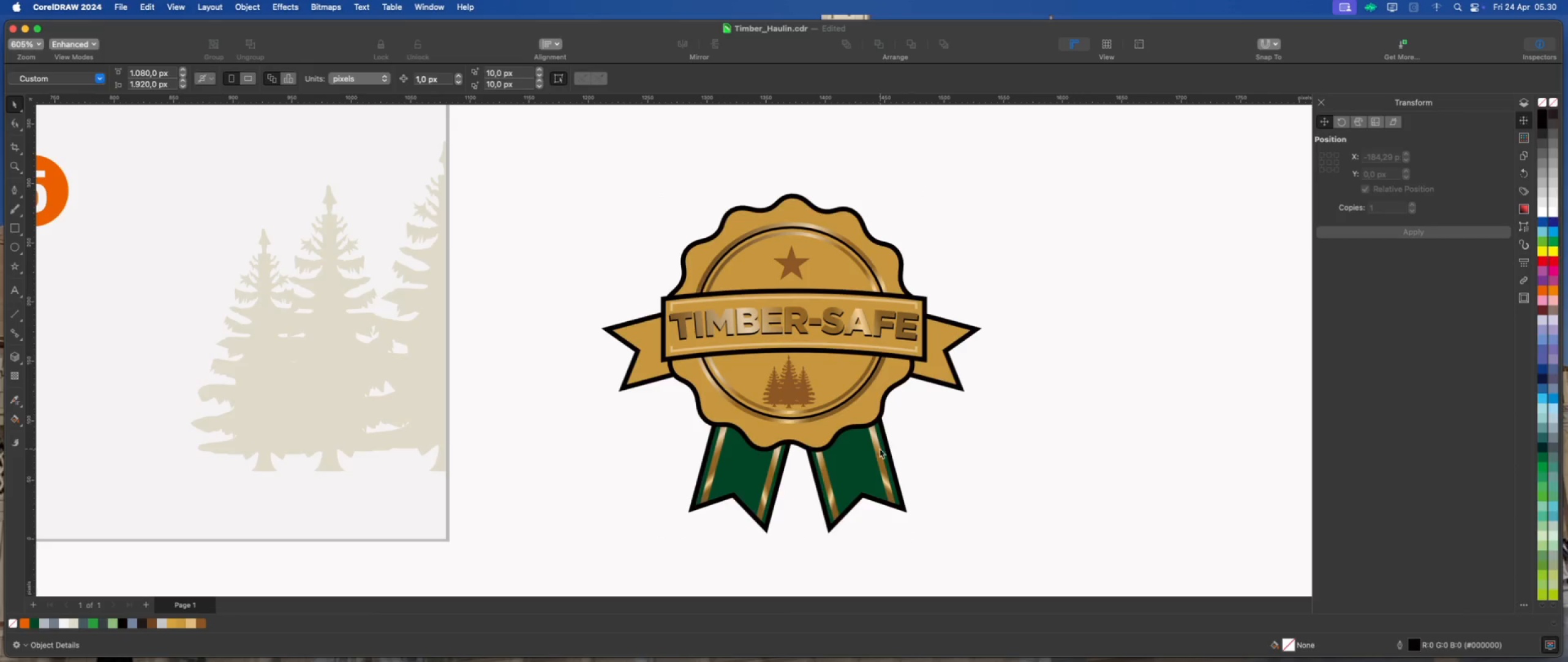 
left_click([879, 449])
 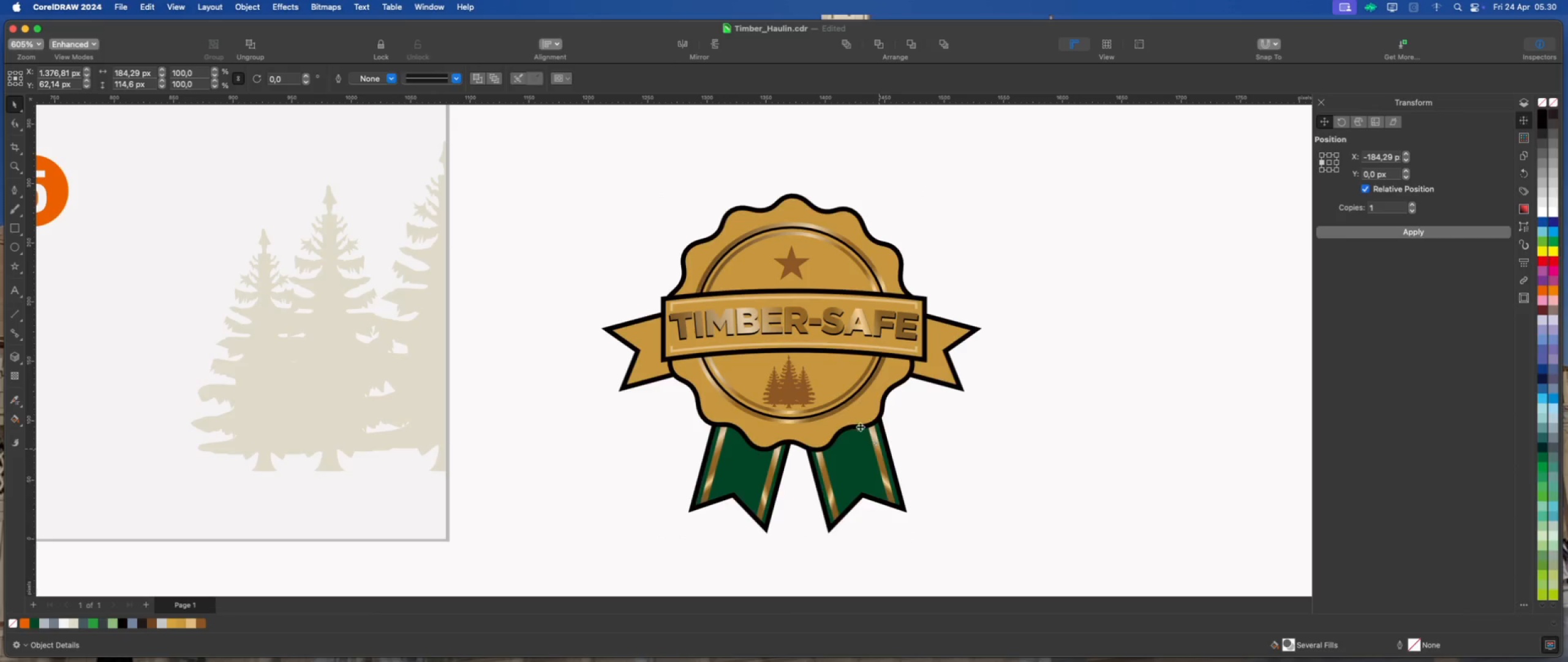 
hold_key(key=ShiftLeft, duration=0.85)
left_click([839, 370])
 